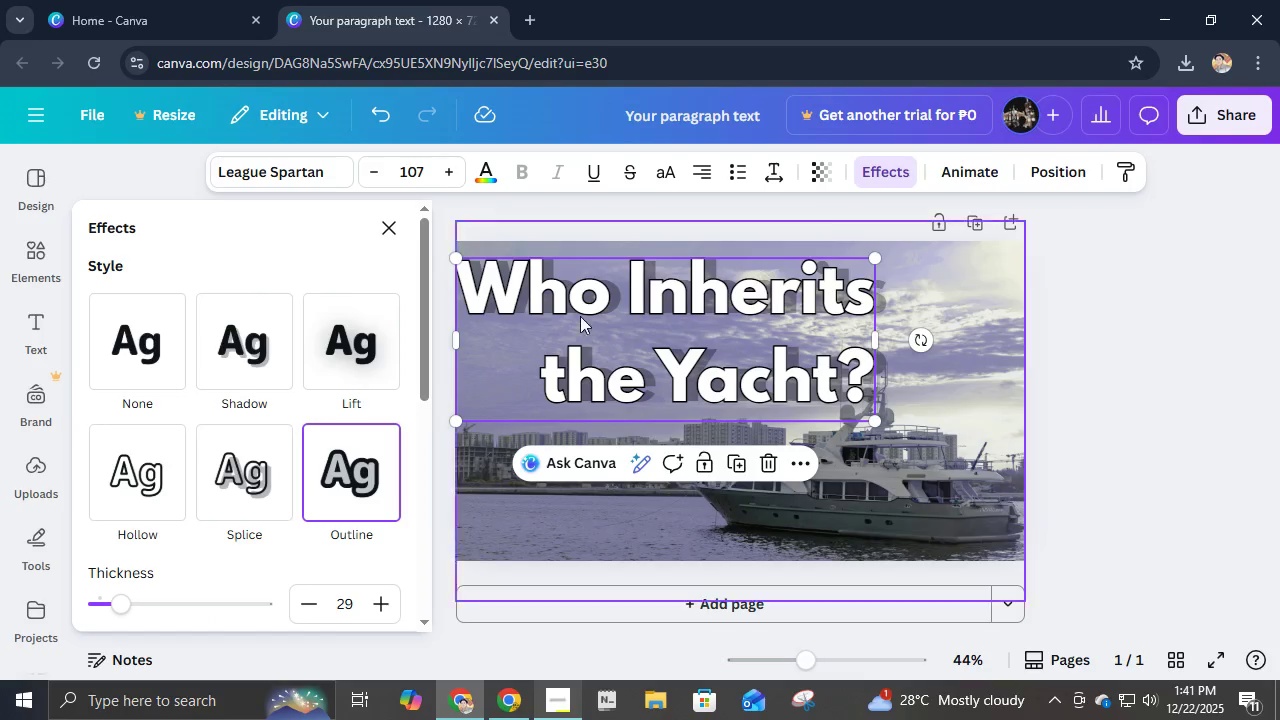 
left_click([136, 356])
 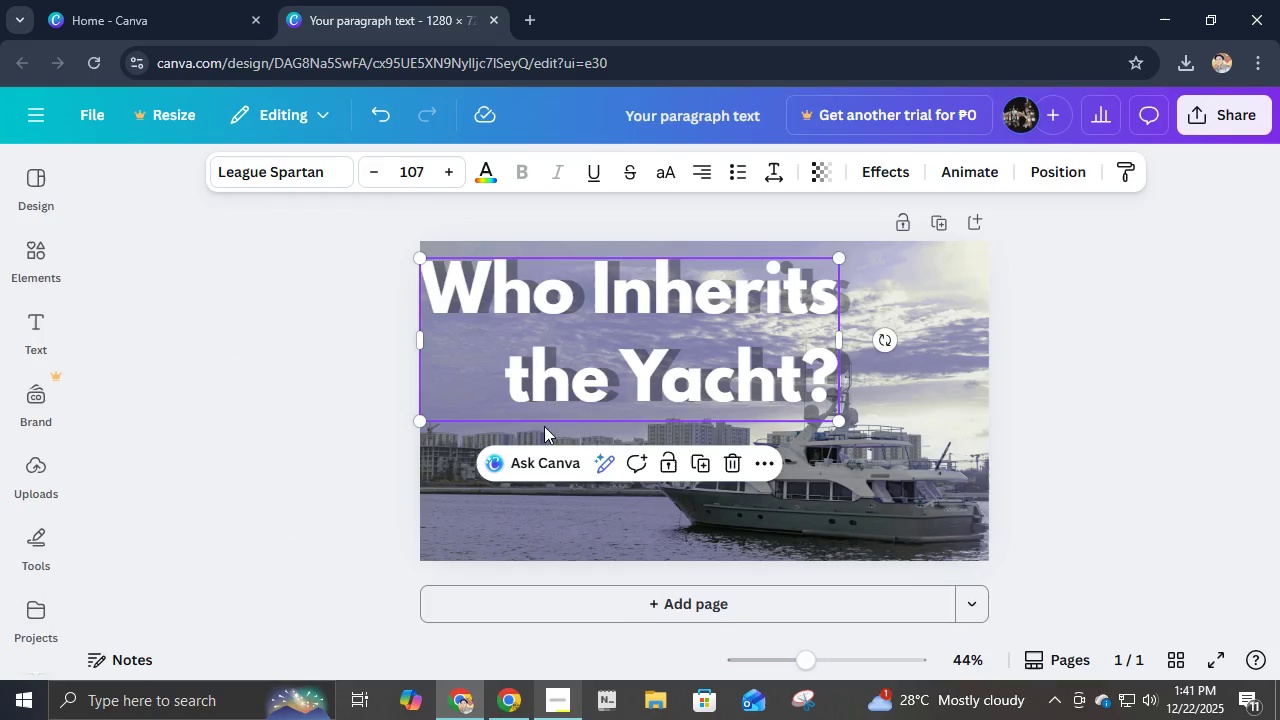 
left_click_drag(start_coordinate=[590, 385], to_coordinate=[602, 382])
 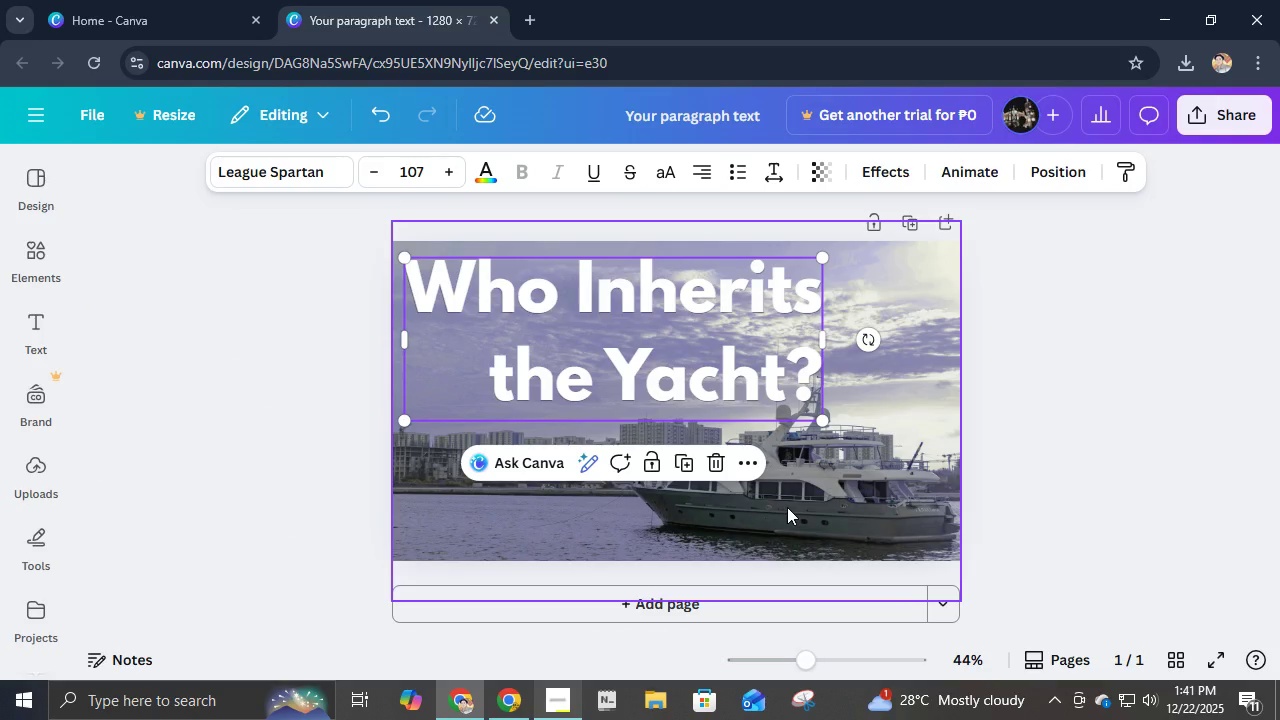 
key(ArrowLeft)
 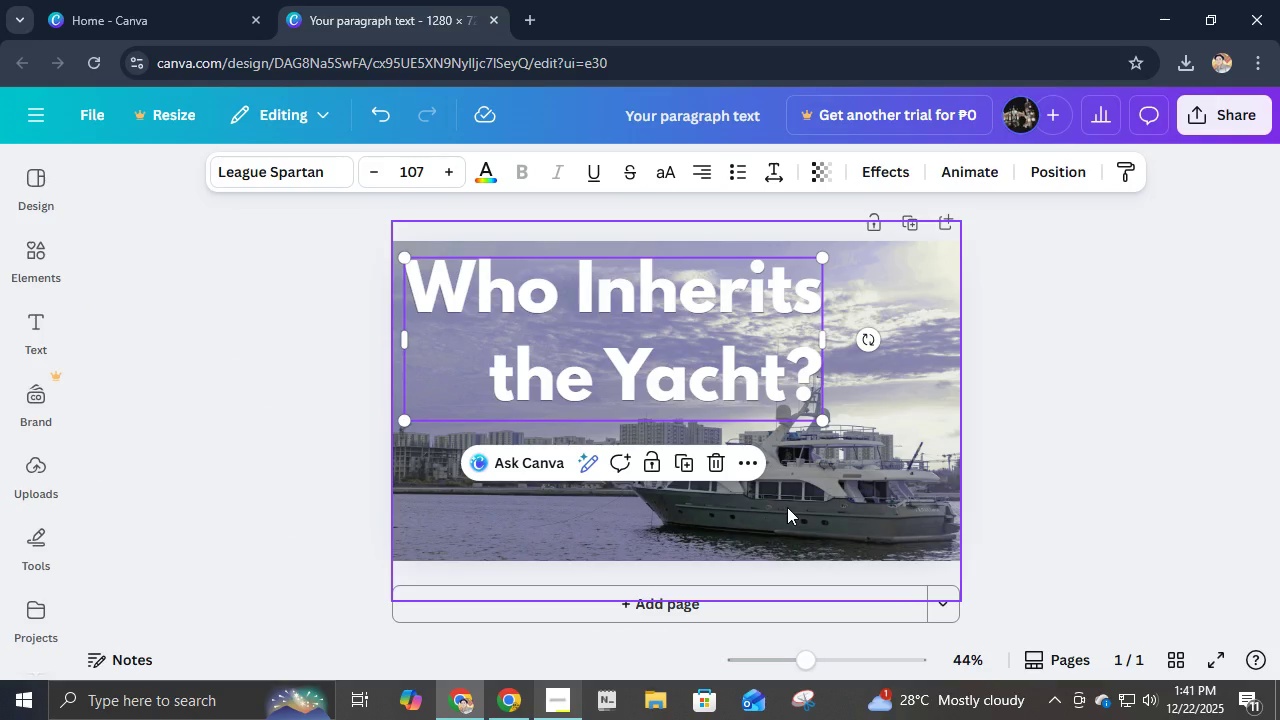 
key(ArrowLeft)
 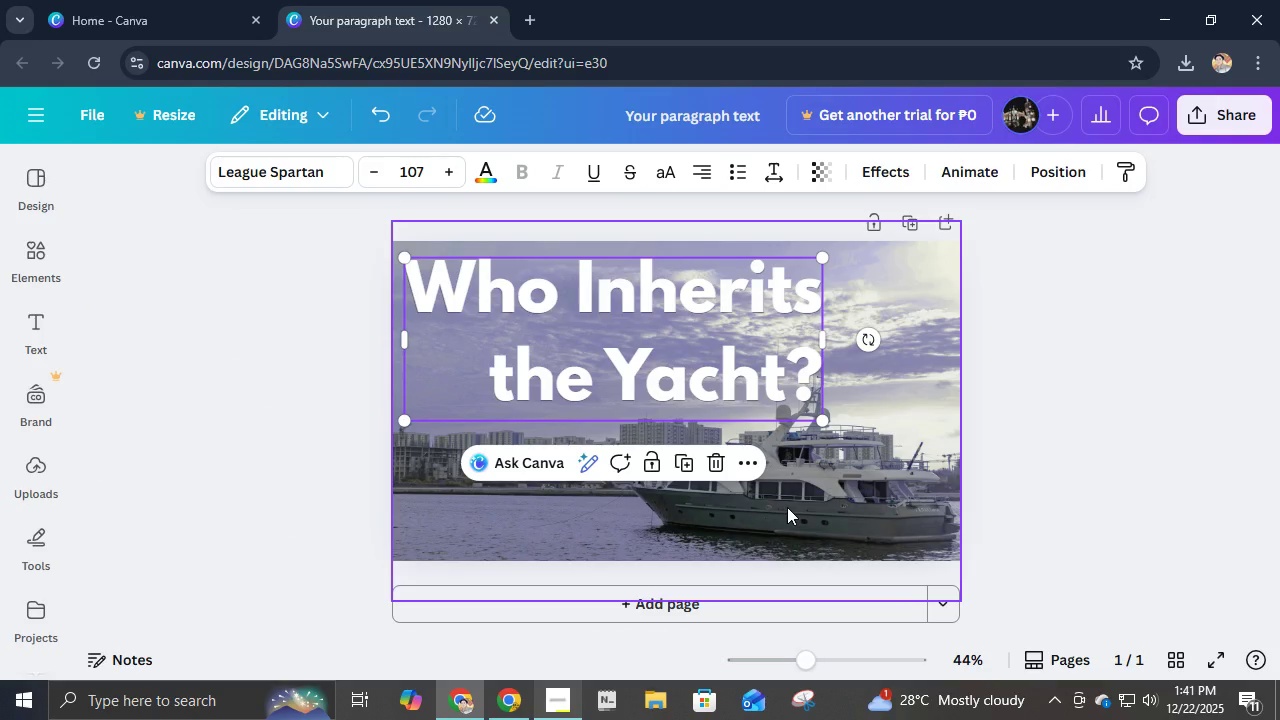 
key(ArrowLeft)
 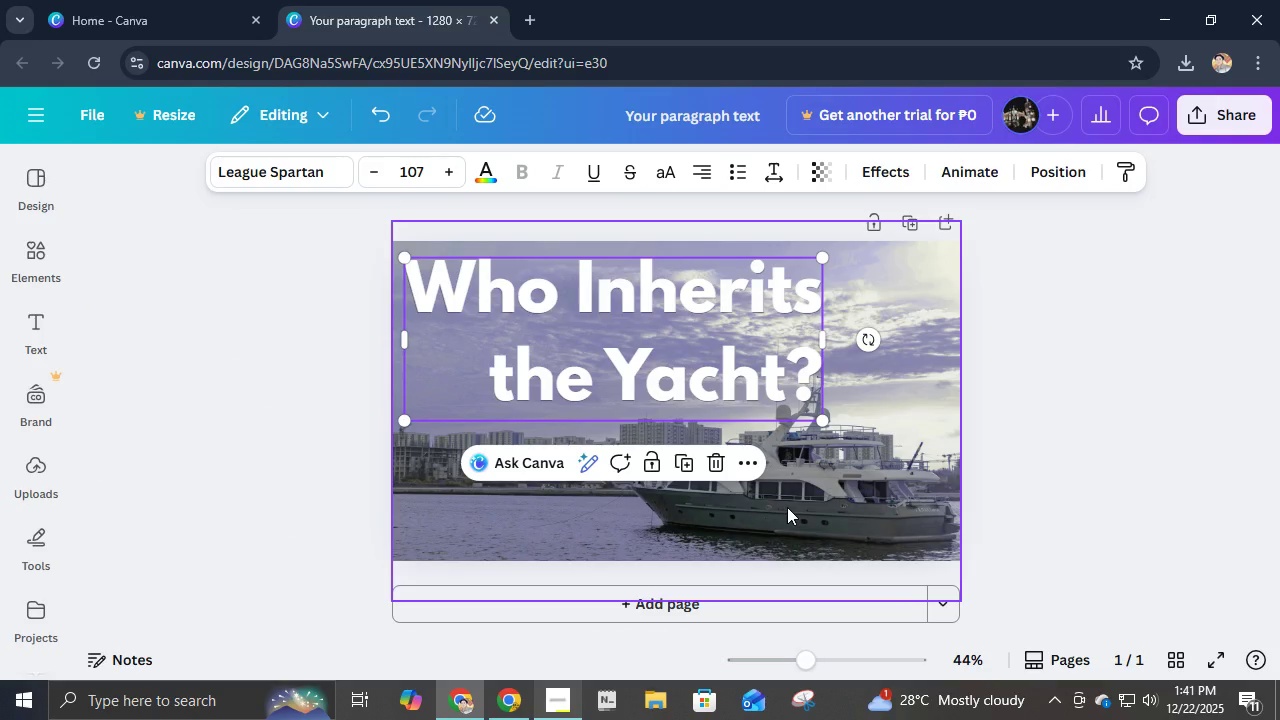 
key(ArrowLeft)
 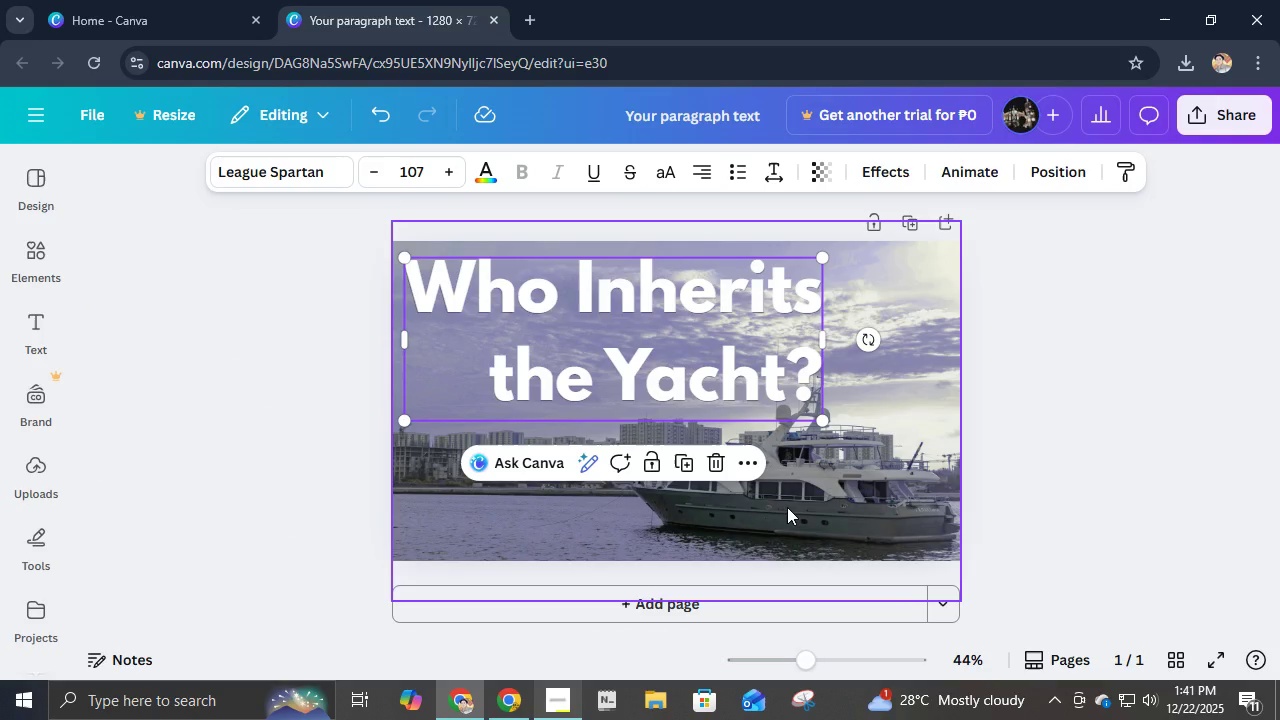 
key(ArrowLeft)
 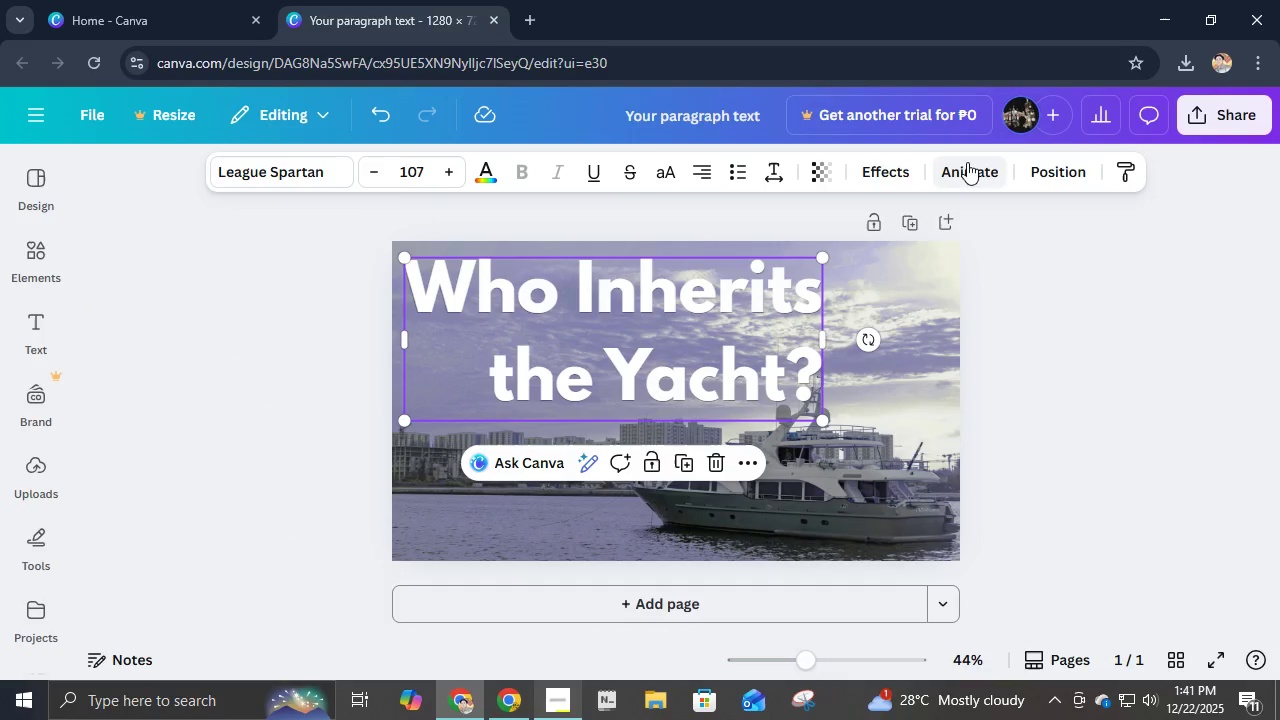 
left_click([713, 321])
 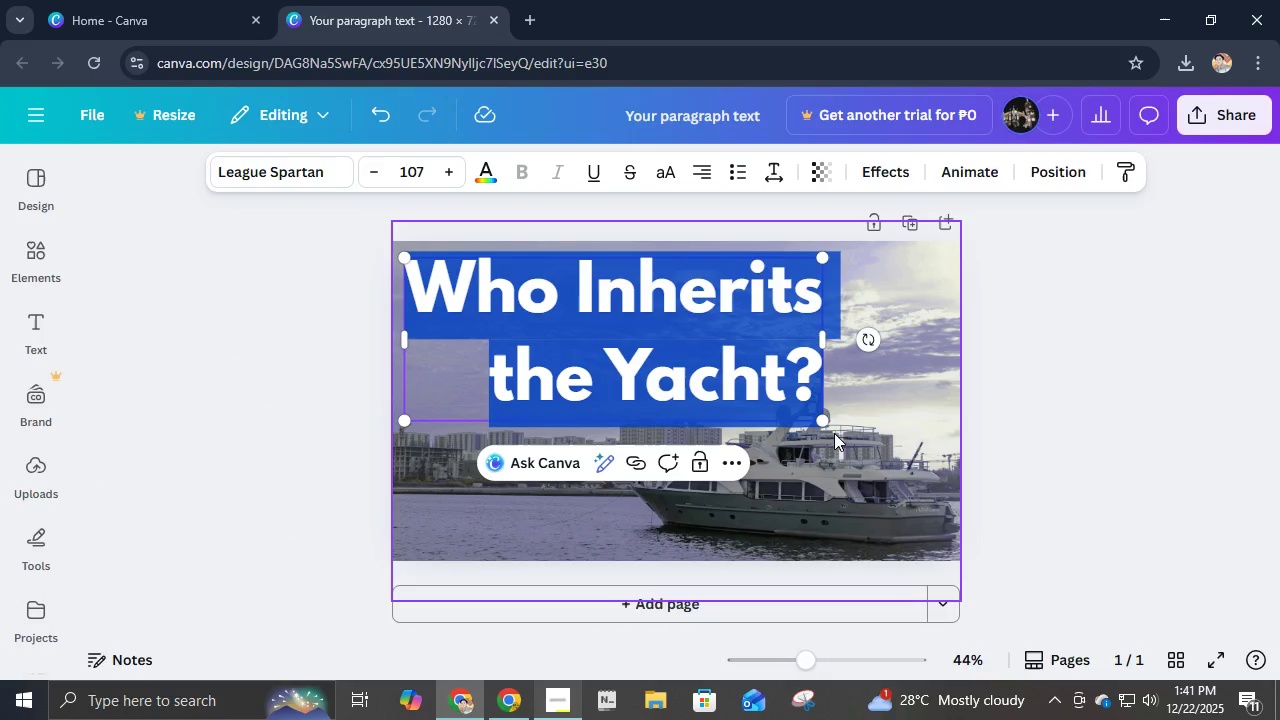 
left_click([1002, 372])
 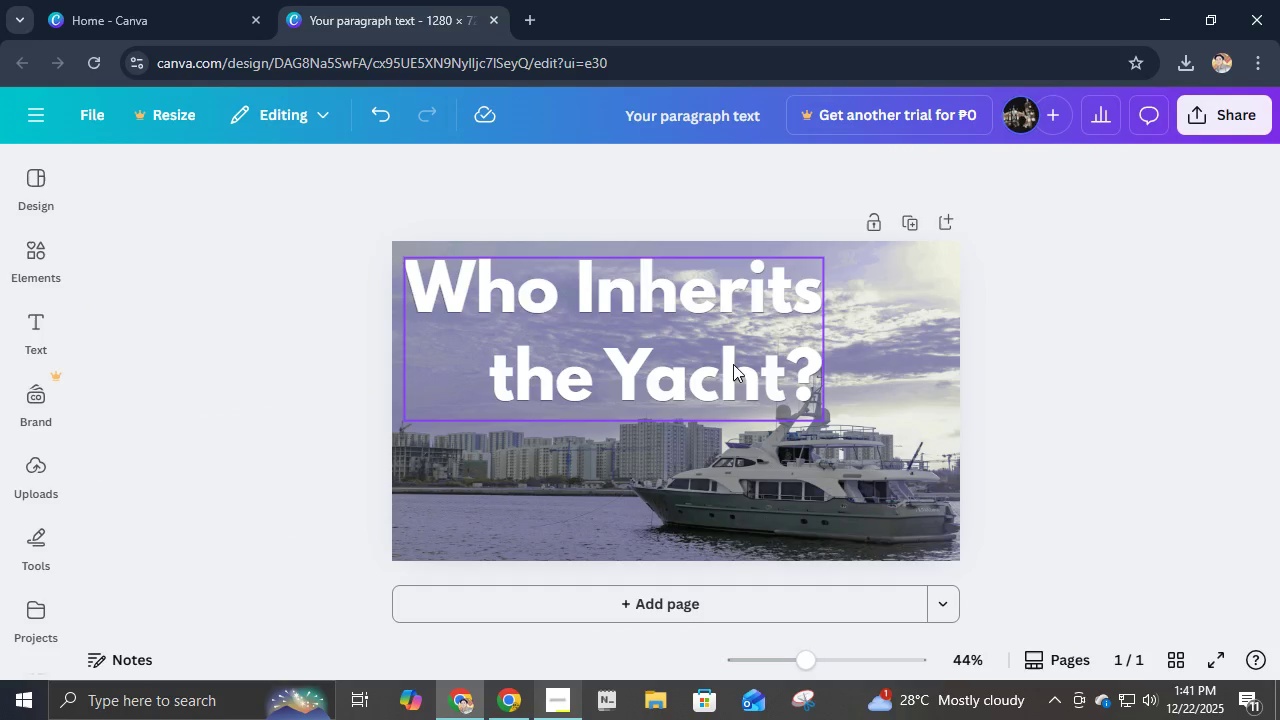 
left_click([696, 340])
 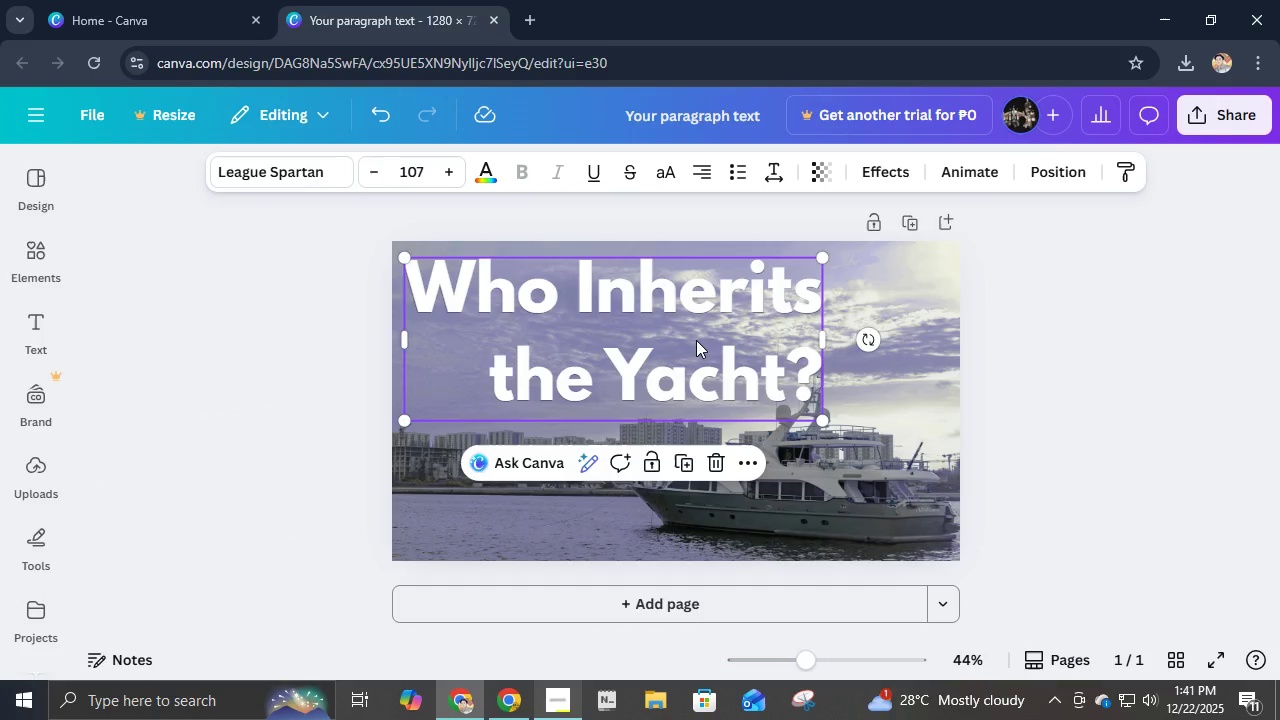 
key(ArrowLeft)
 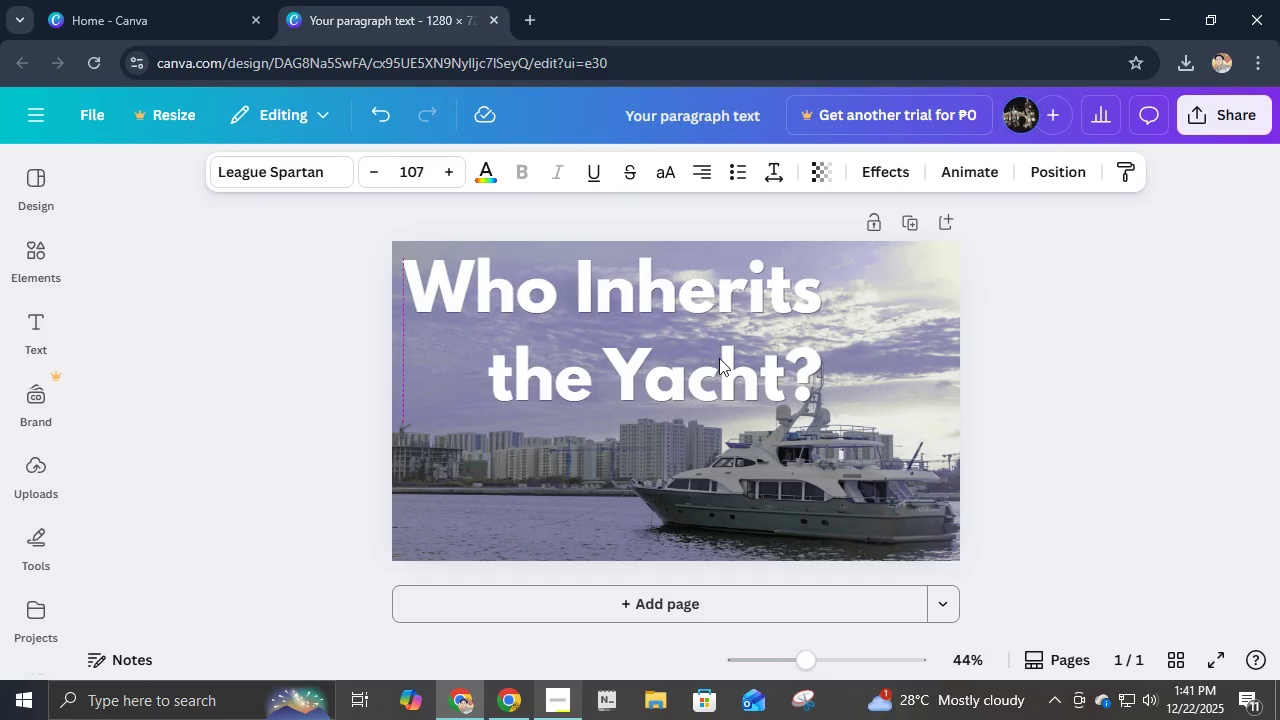 
key(ArrowLeft)
 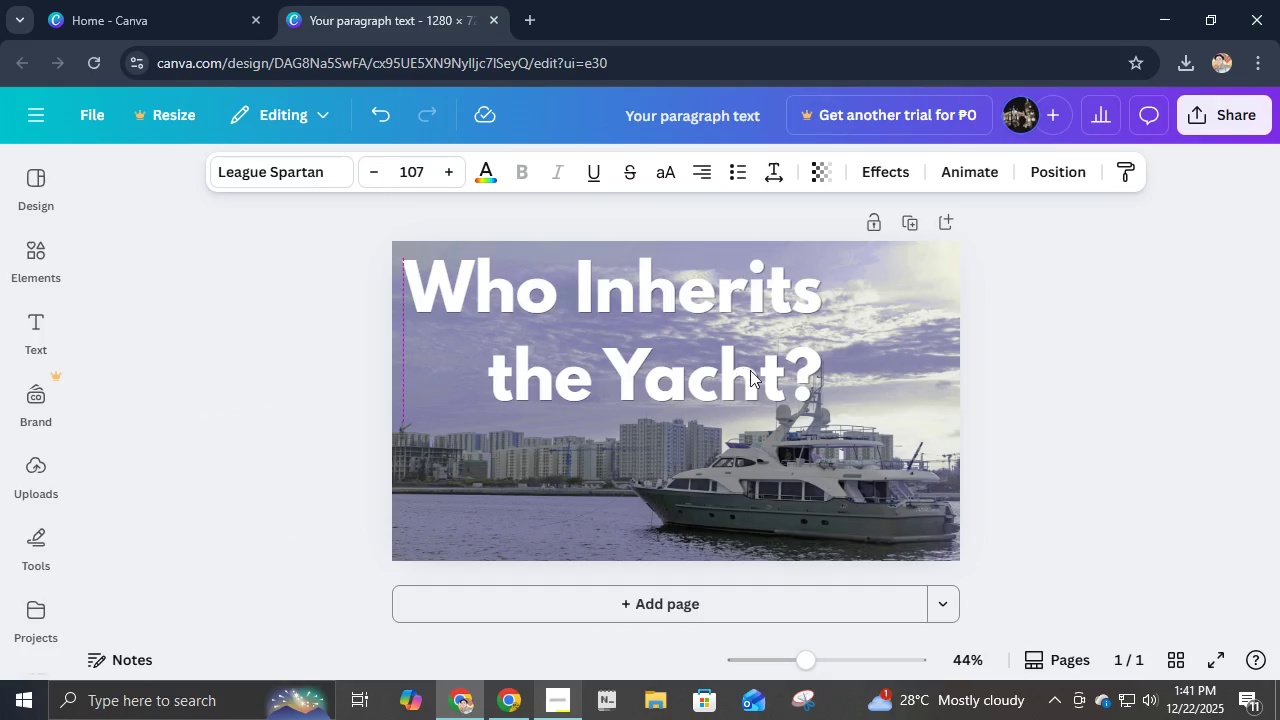 
key(ArrowLeft)
 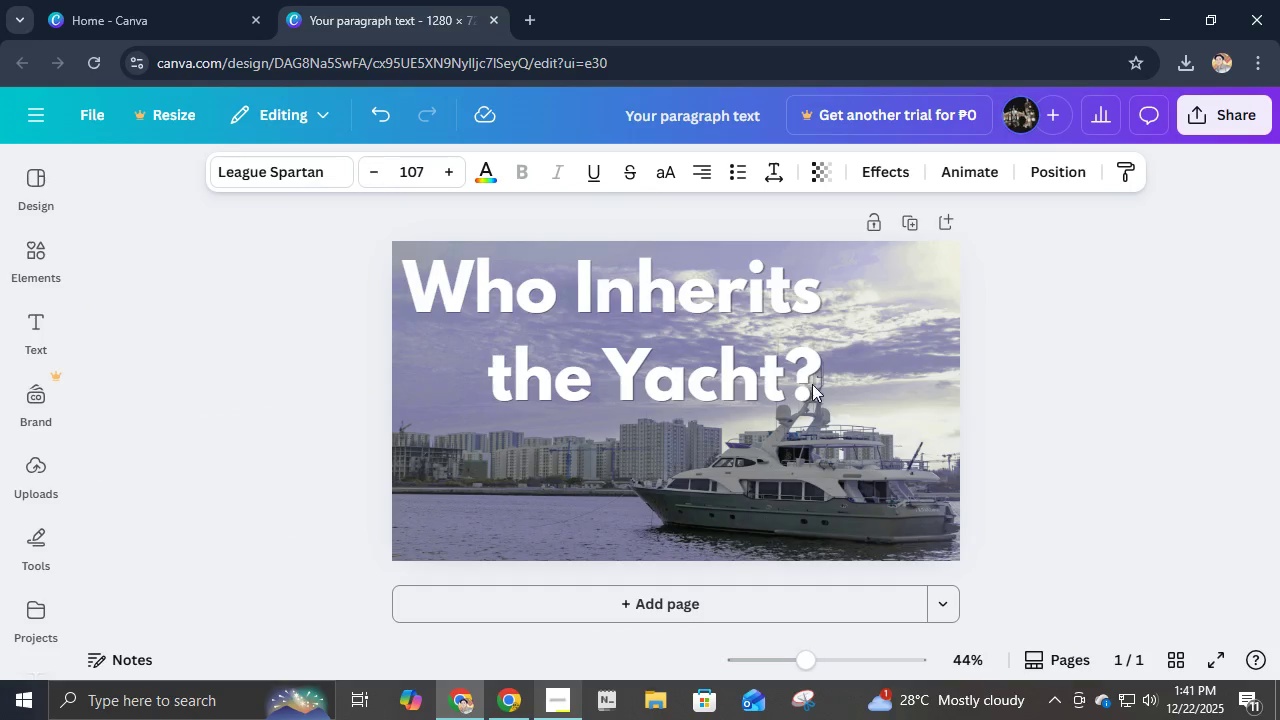 
hold_key(key=ArrowLeft, duration=0.62)
 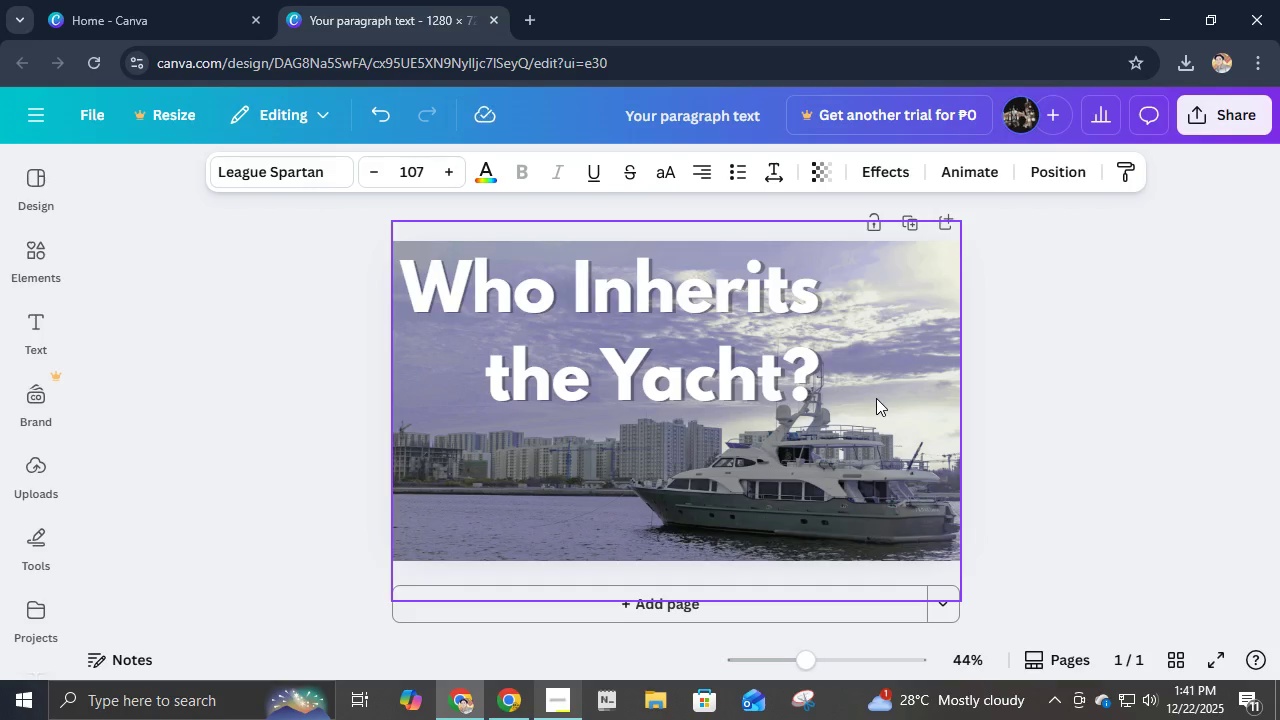 
key(ArrowUp)
 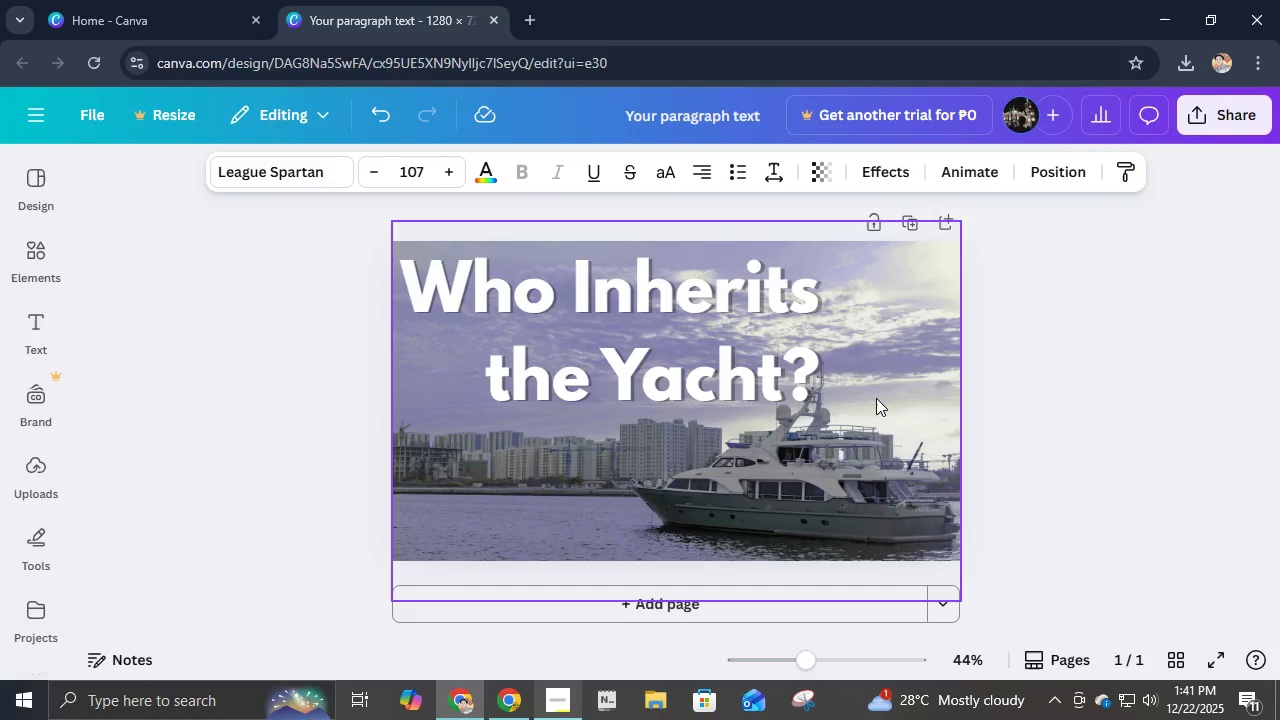 
key(ArrowUp)
 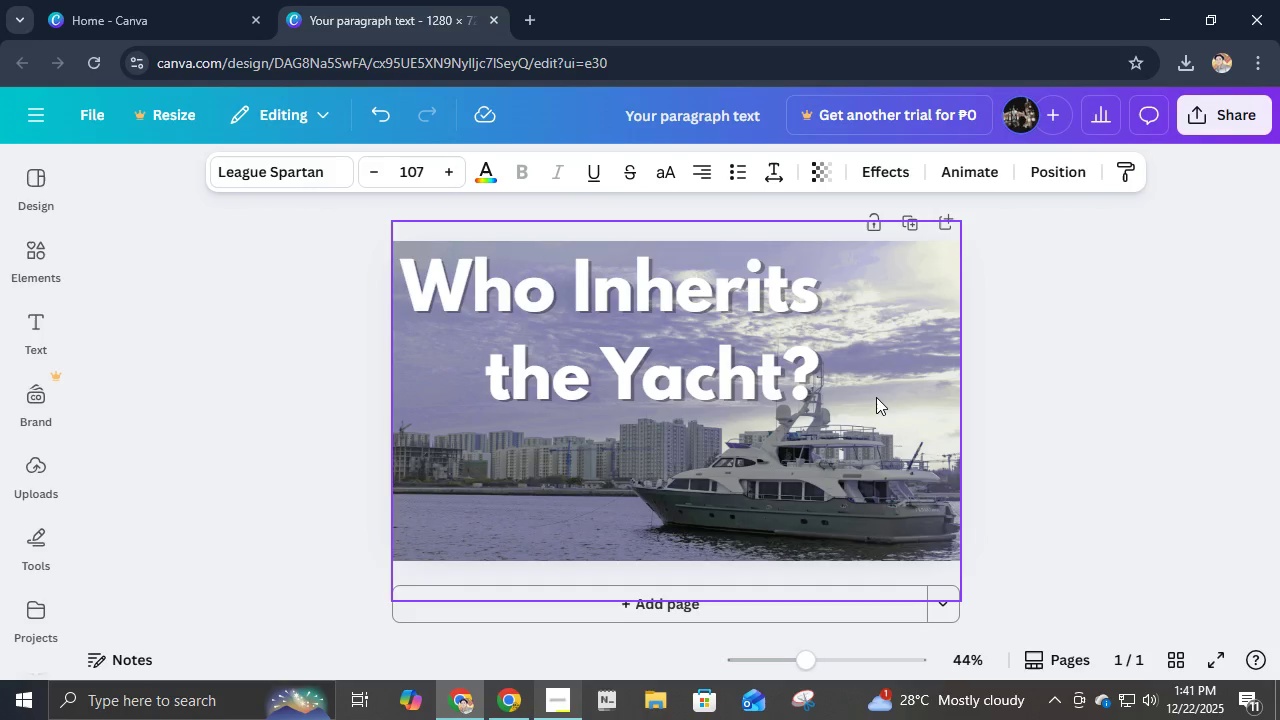 
key(ArrowUp)
 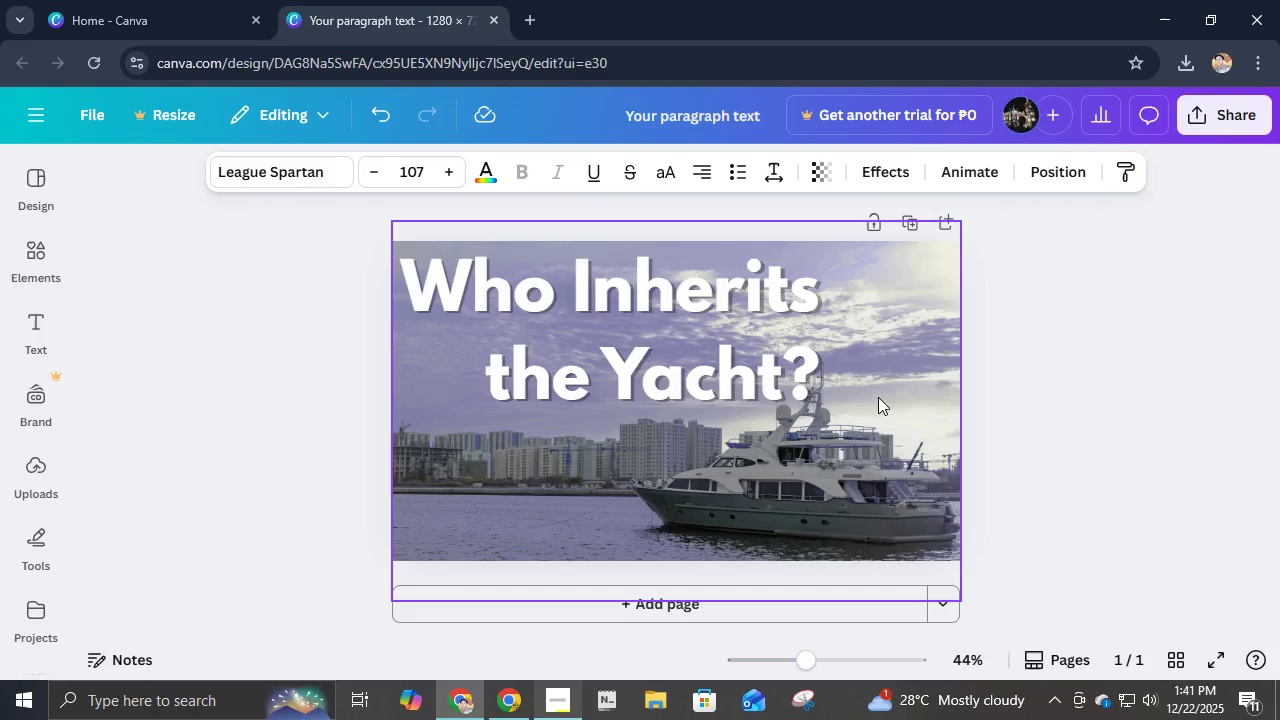 
key(ArrowUp)
 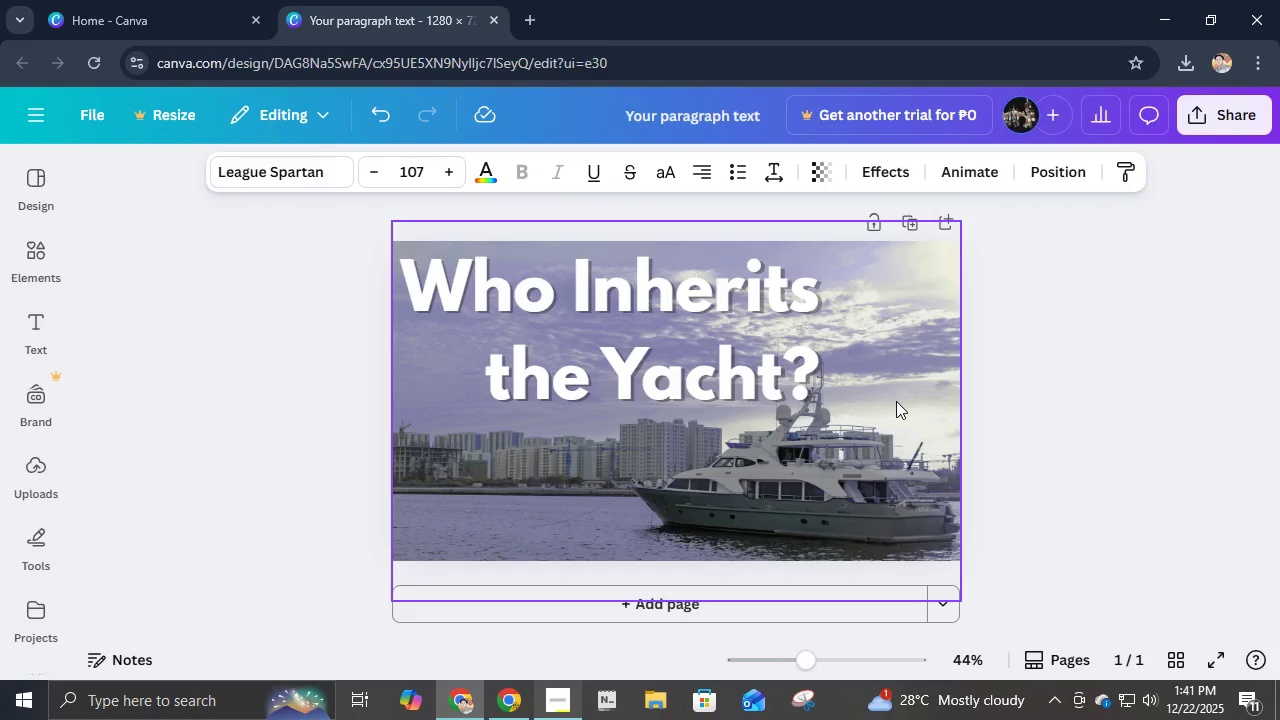 
key(ArrowUp)
 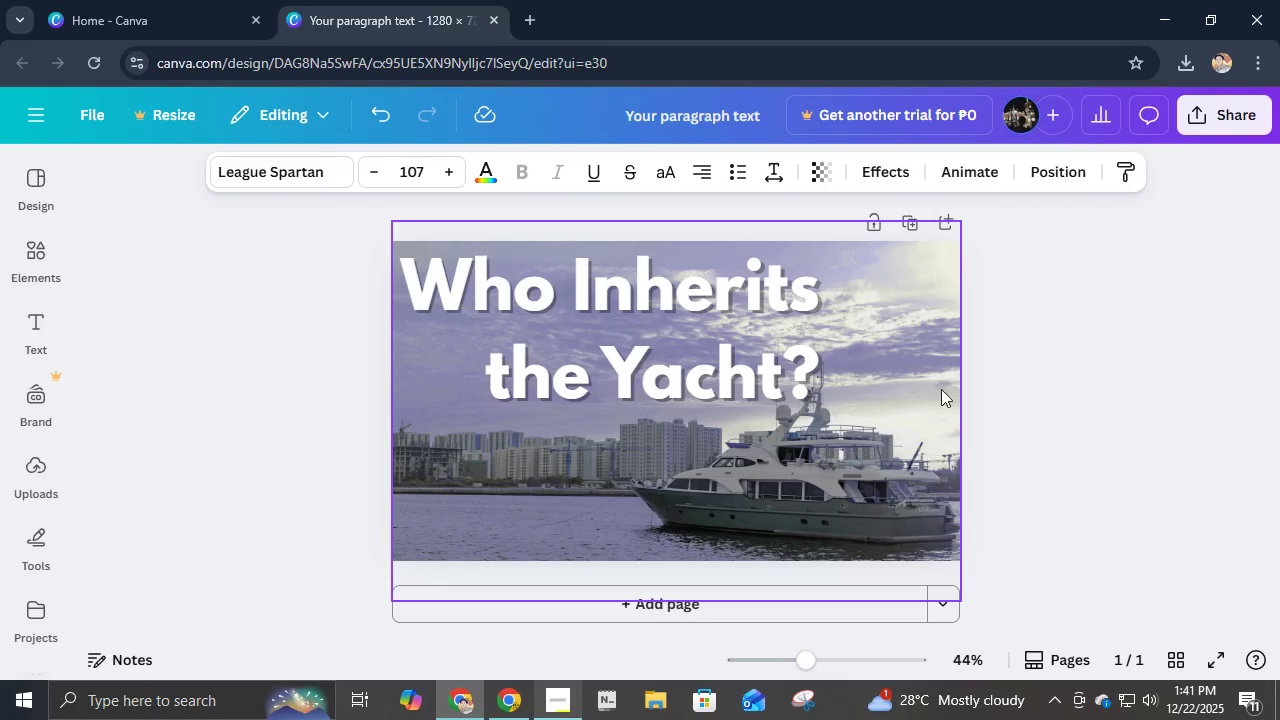 
key(ArrowUp)
 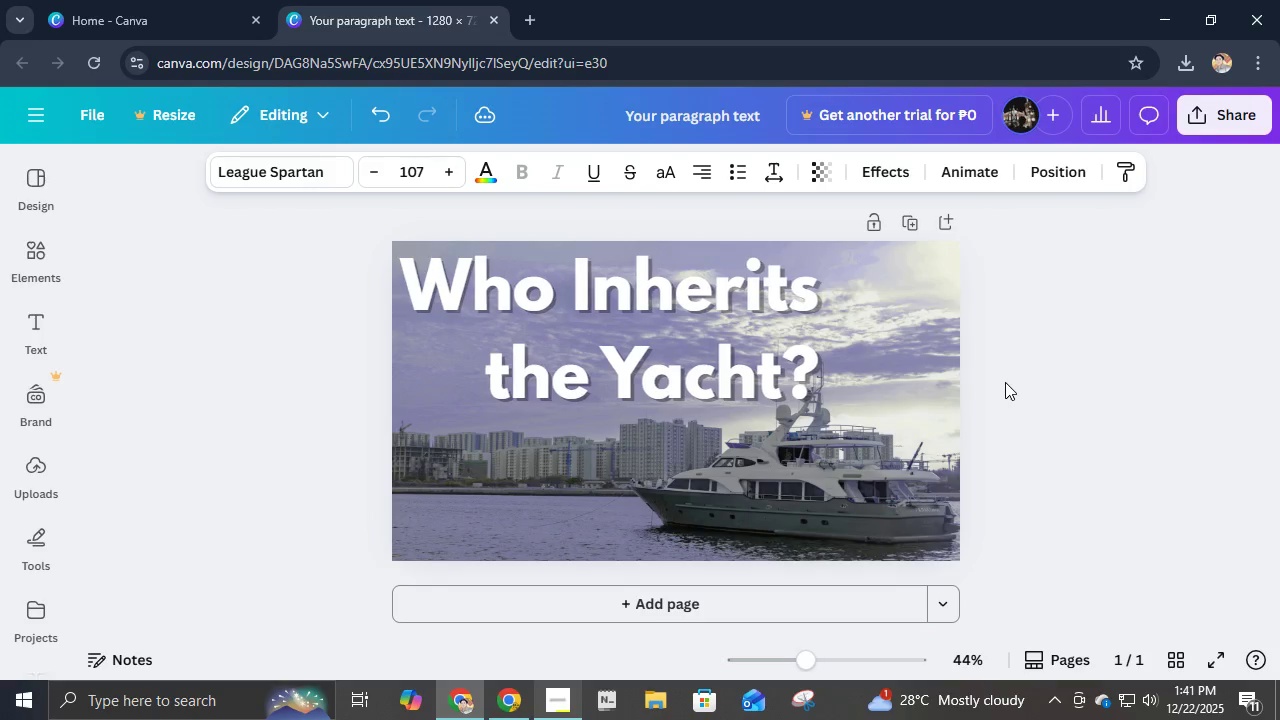 
key(ArrowLeft)
 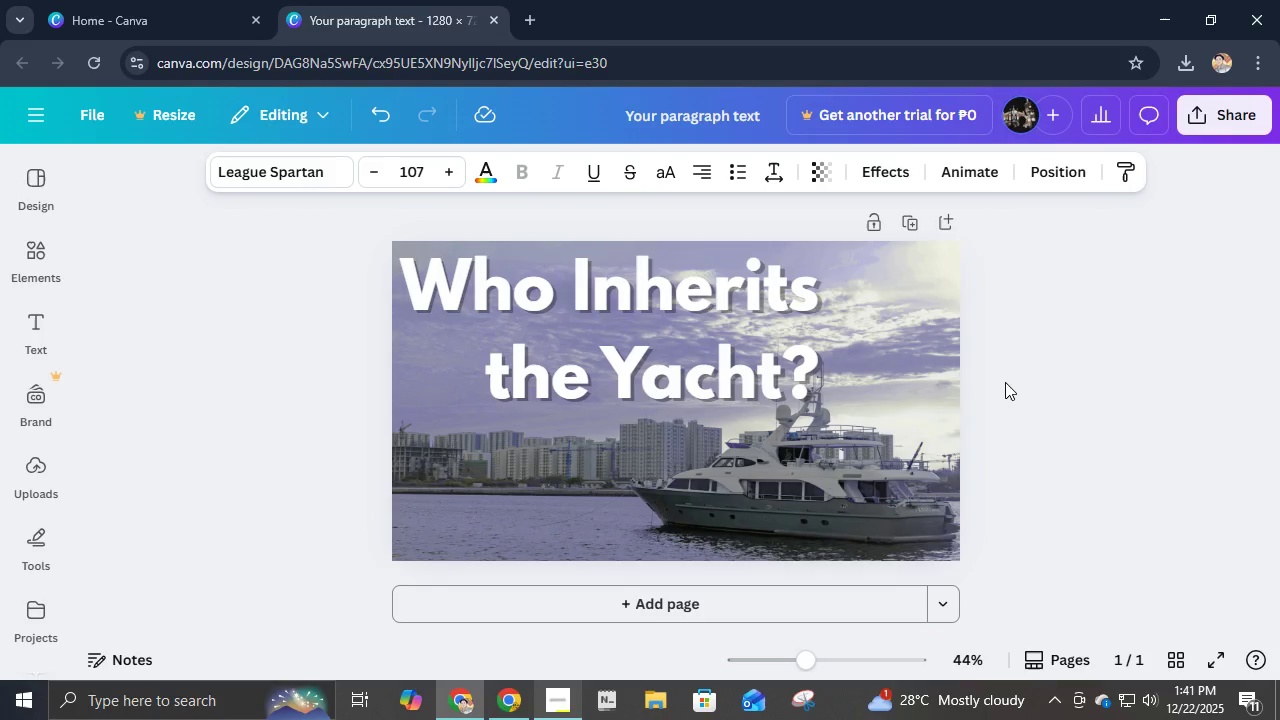 
key(ArrowUp)
 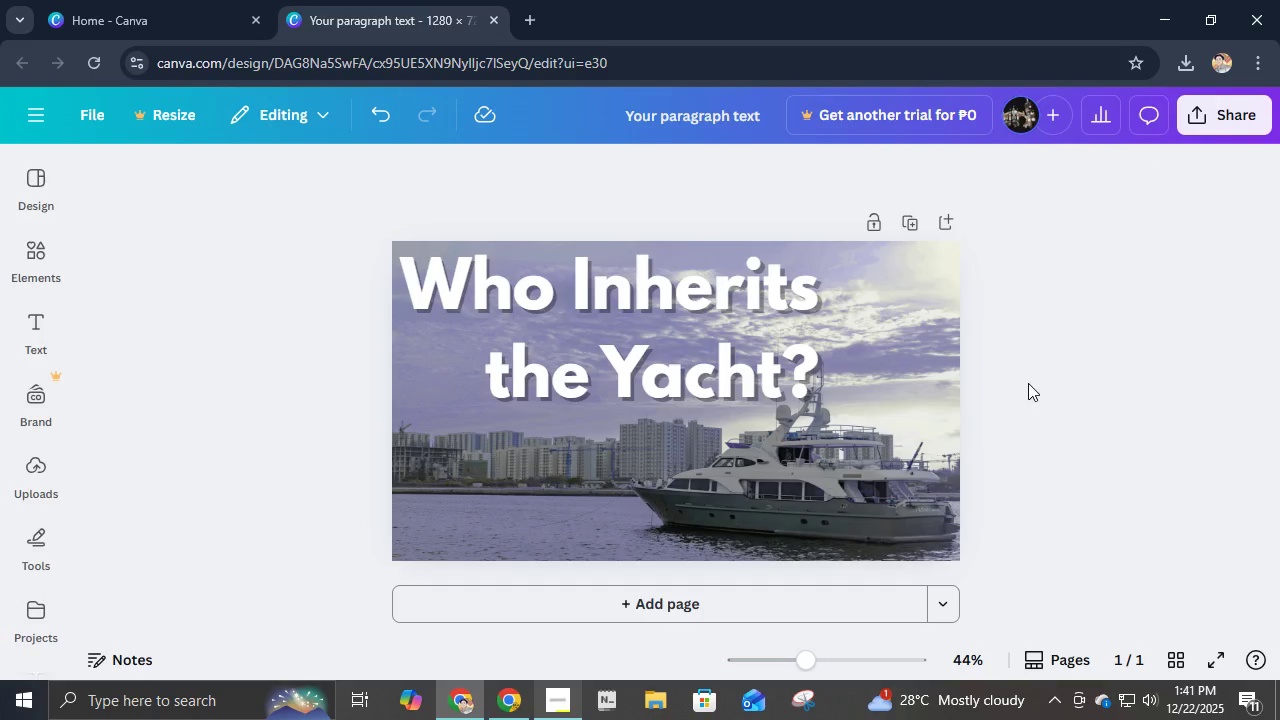 
wait(9.19)
 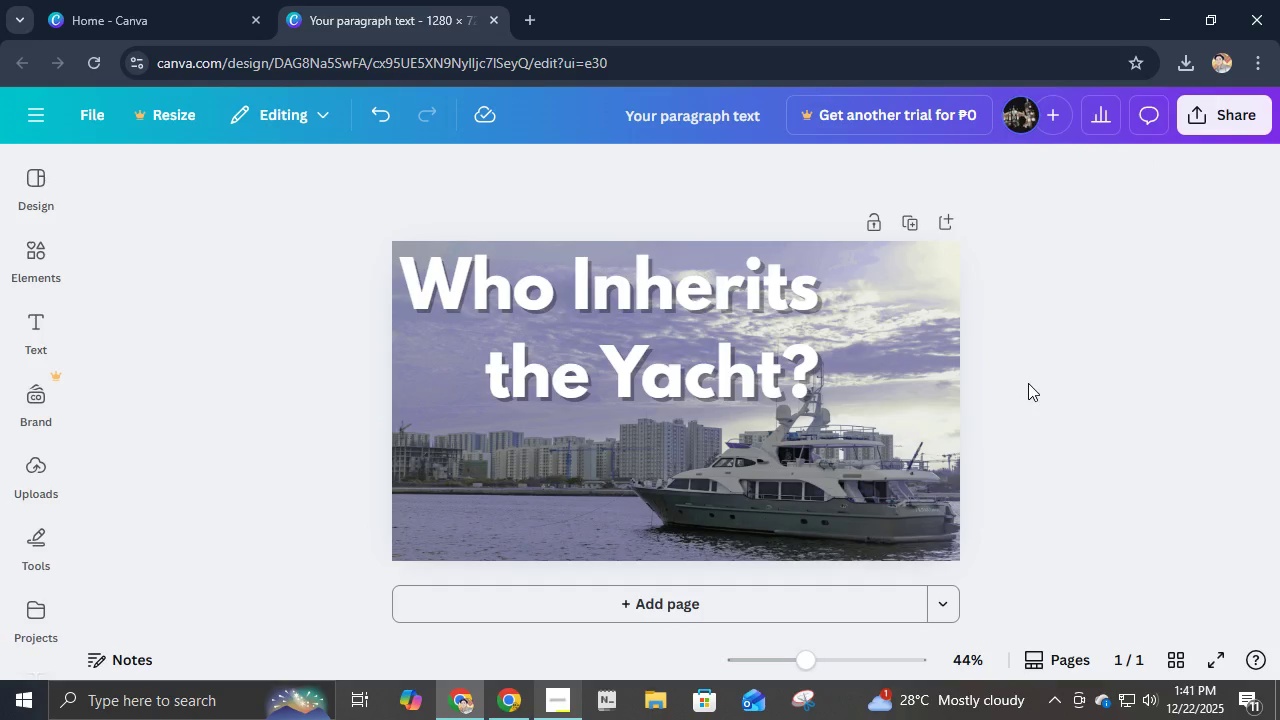 
left_click([704, 345])
 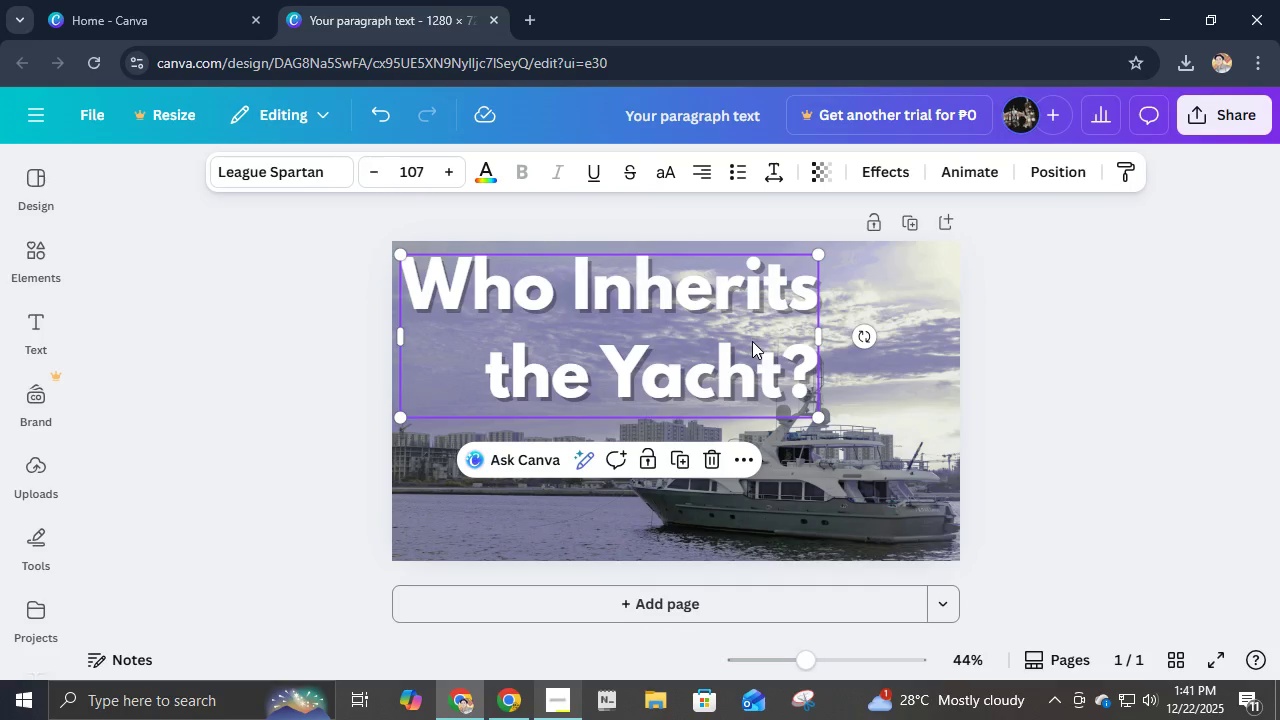 
left_click([701, 183])
 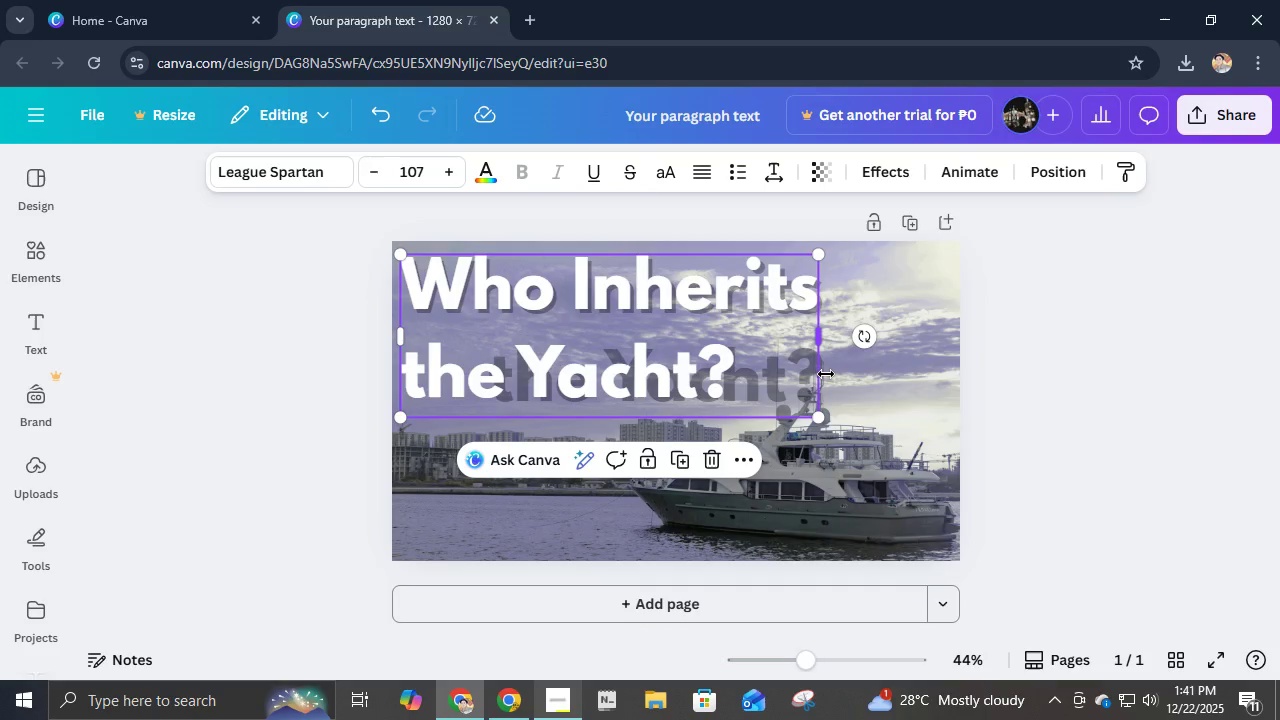 
key(Control+ControlLeft)
 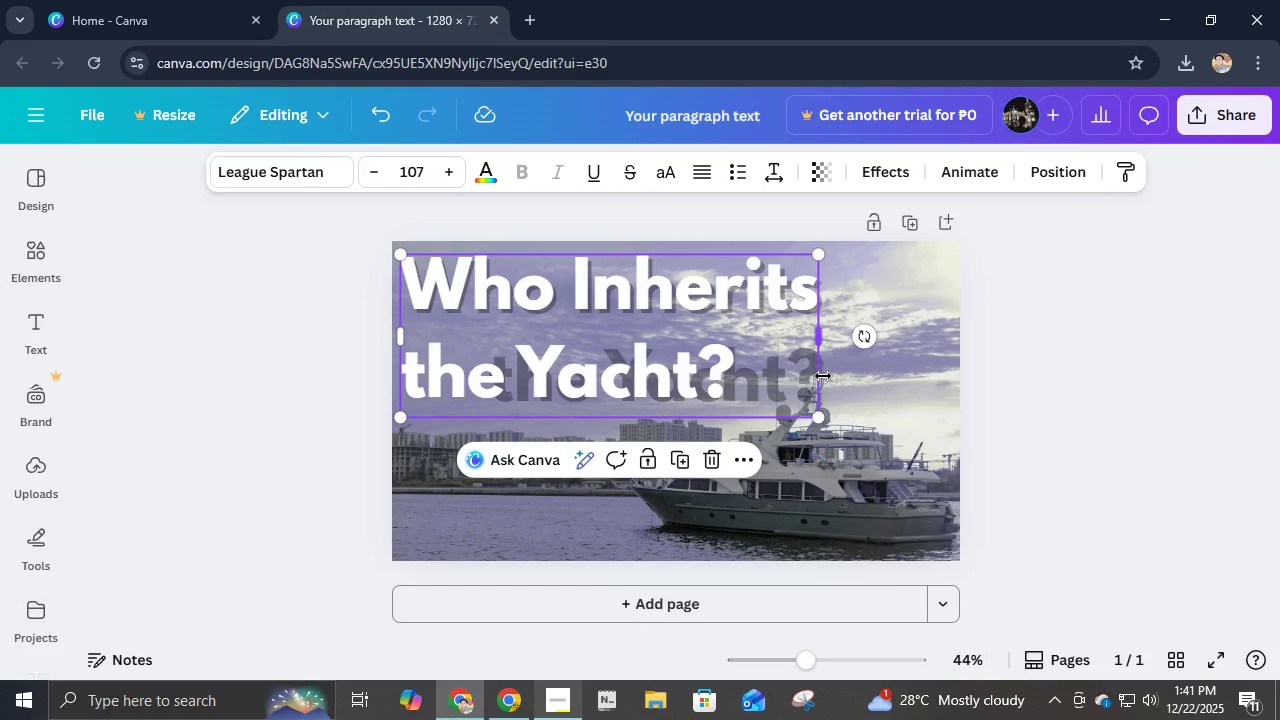 
hold_key(key=ControlLeft, duration=0.45)
scroll: coordinate [823, 376], scroll_direction: up, amount: 7.0
 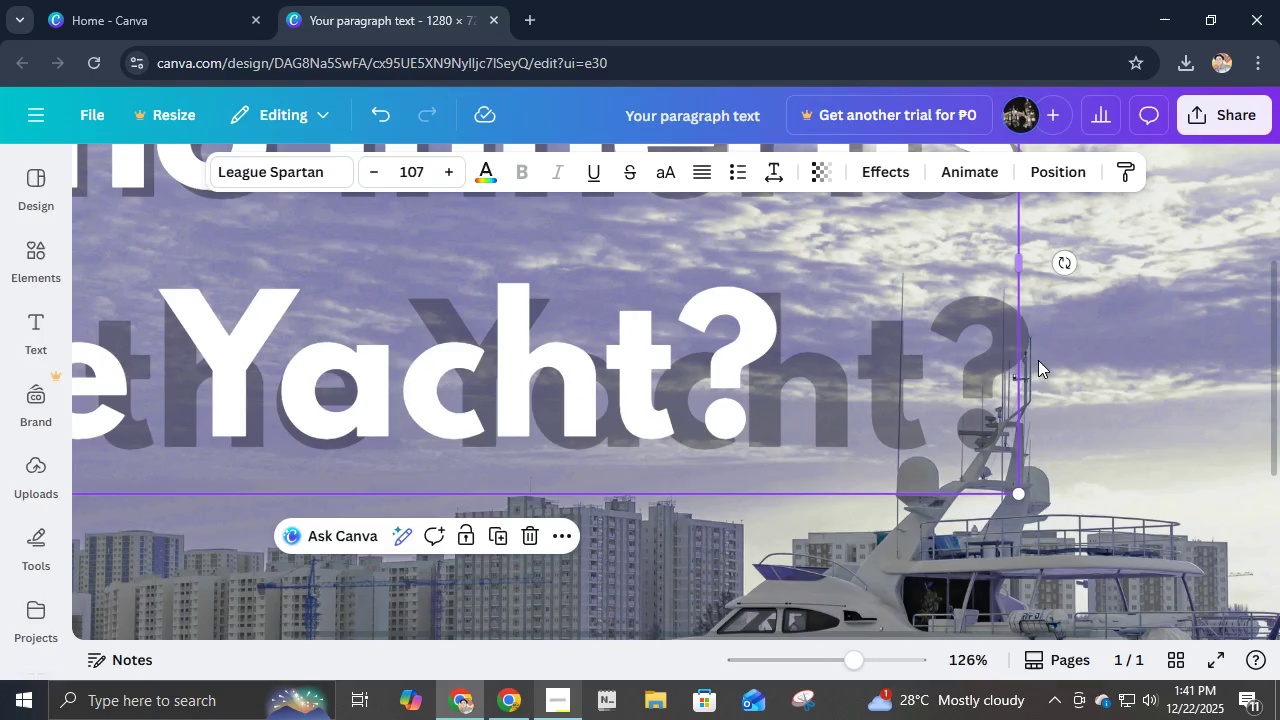 
left_click([1033, 352])
 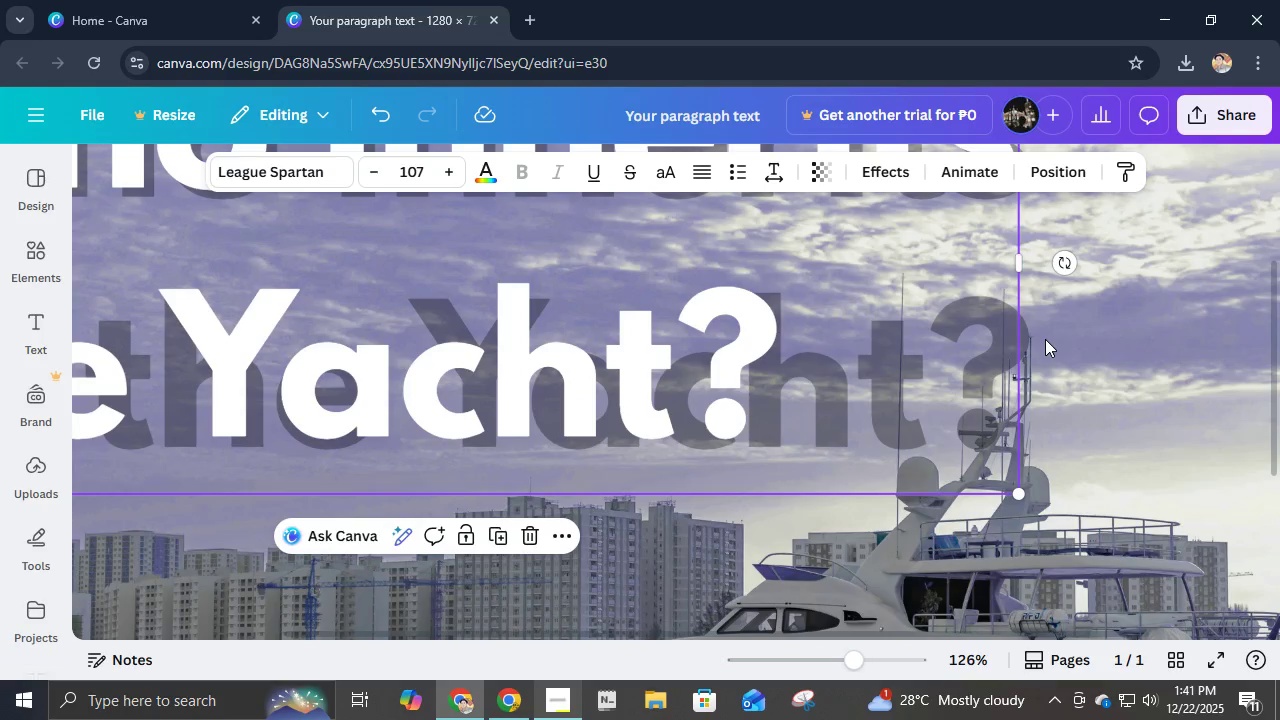 
left_click([1045, 339])
 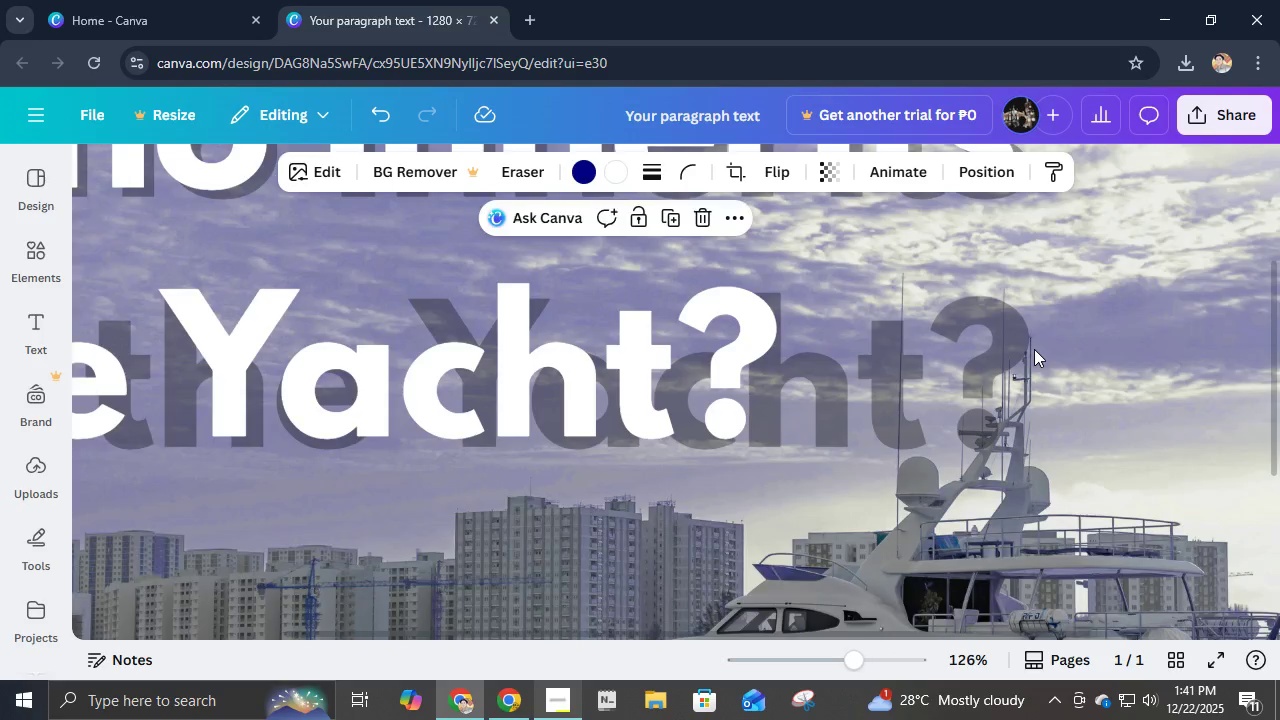 
hold_key(key=ControlLeft, duration=0.59)
scroll: coordinate [1034, 349], scroll_direction: up, amount: 7.0
 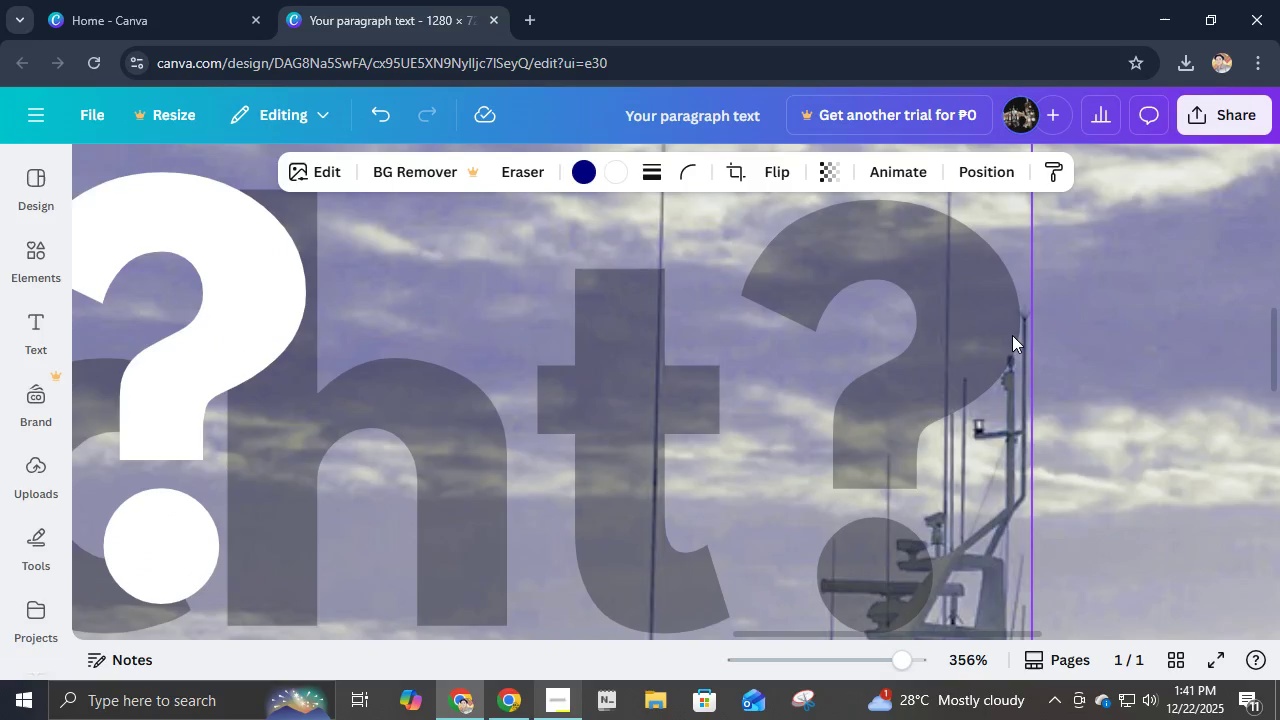 
left_click([1012, 335])
 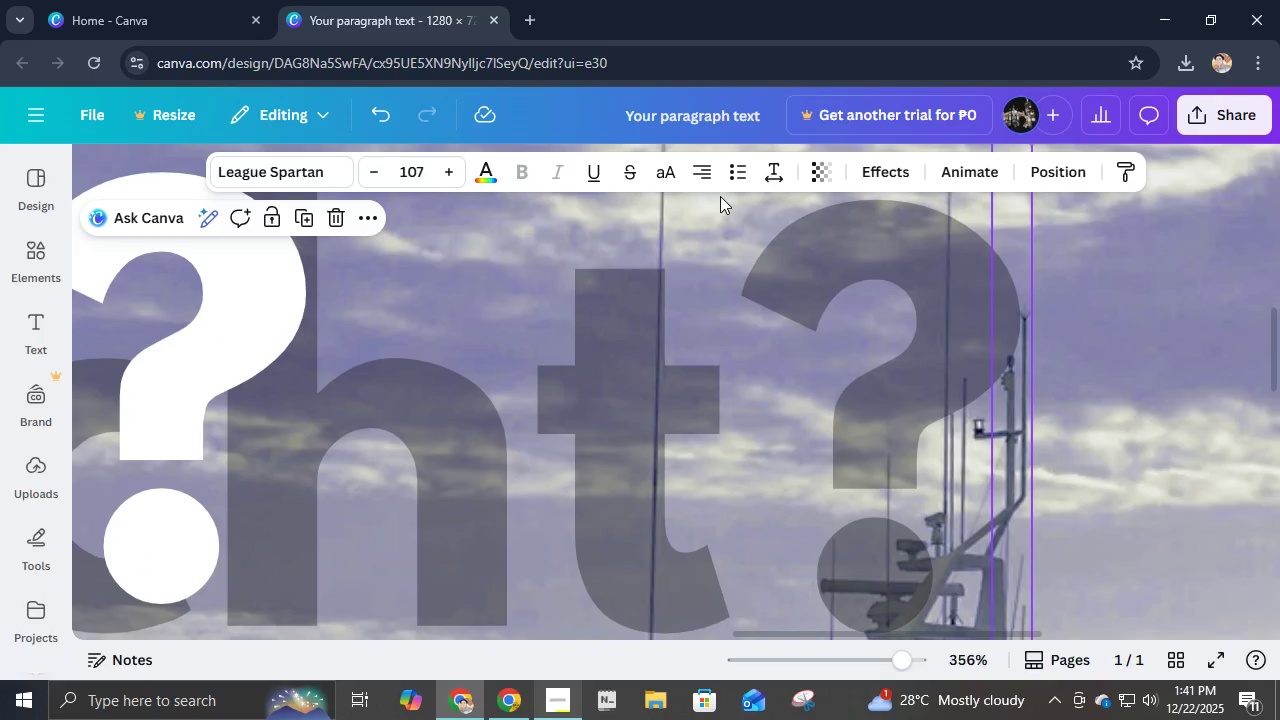 
left_click([704, 174])
 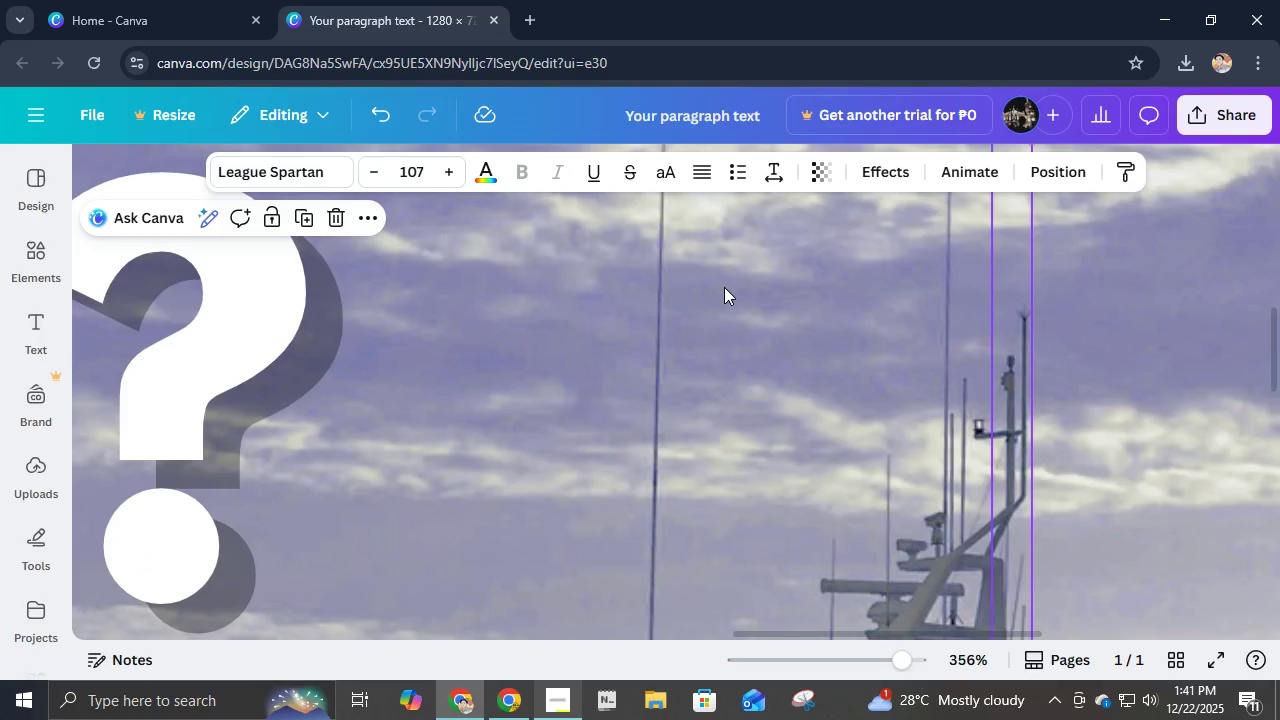 
hold_key(key=ControlLeft, duration=0.97)
scroll: coordinate [725, 296], scroll_direction: down, amount: 15.0
 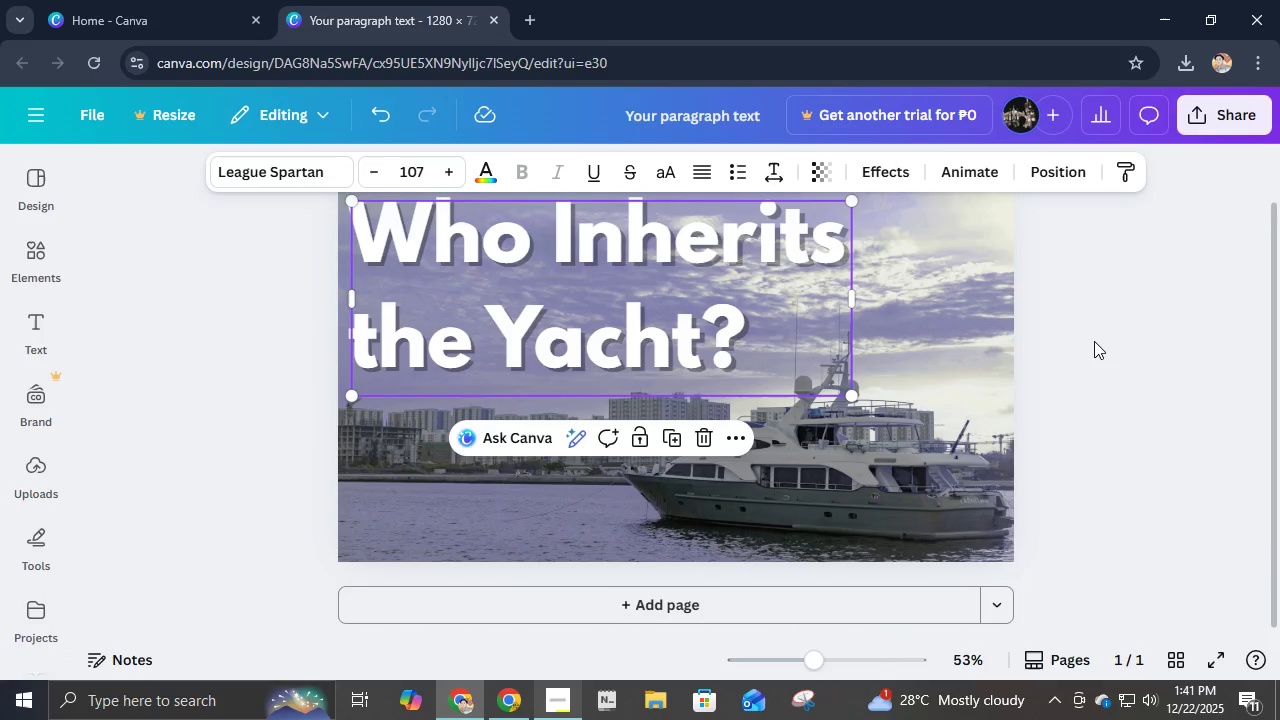 
left_click([1094, 341])
 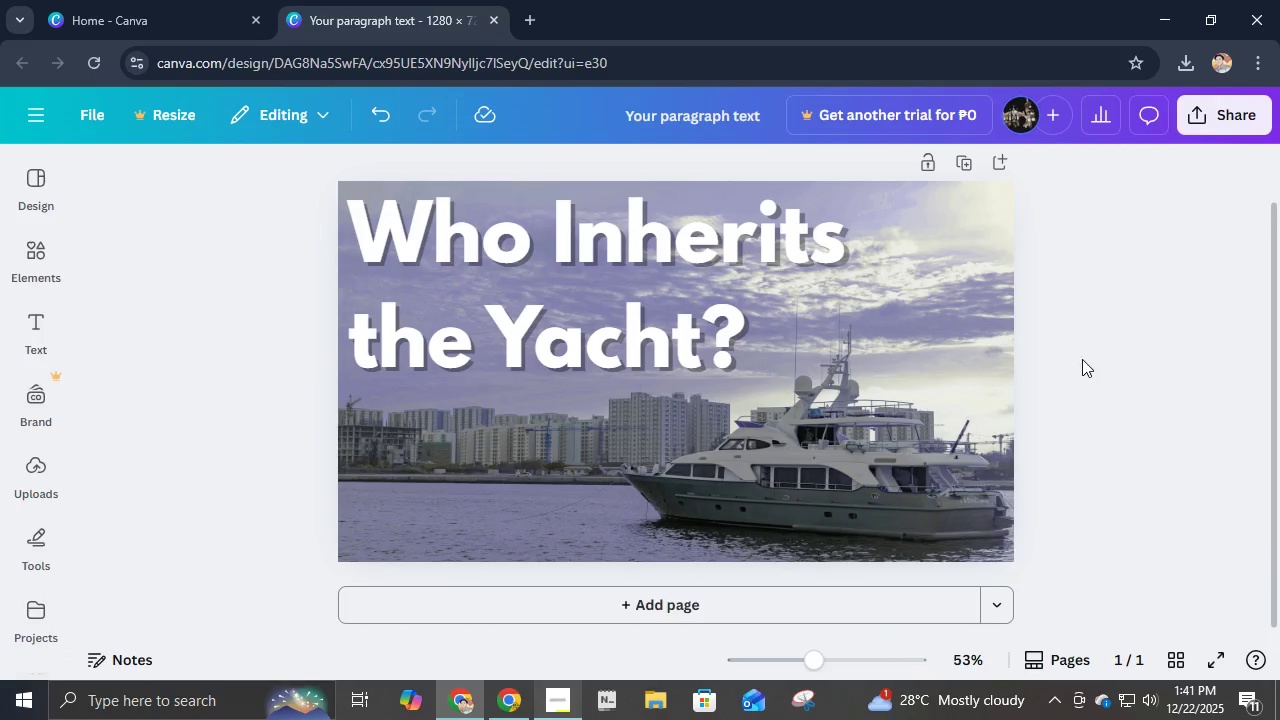 
scroll: coordinate [1081, 359], scroll_direction: up, amount: 3.0
 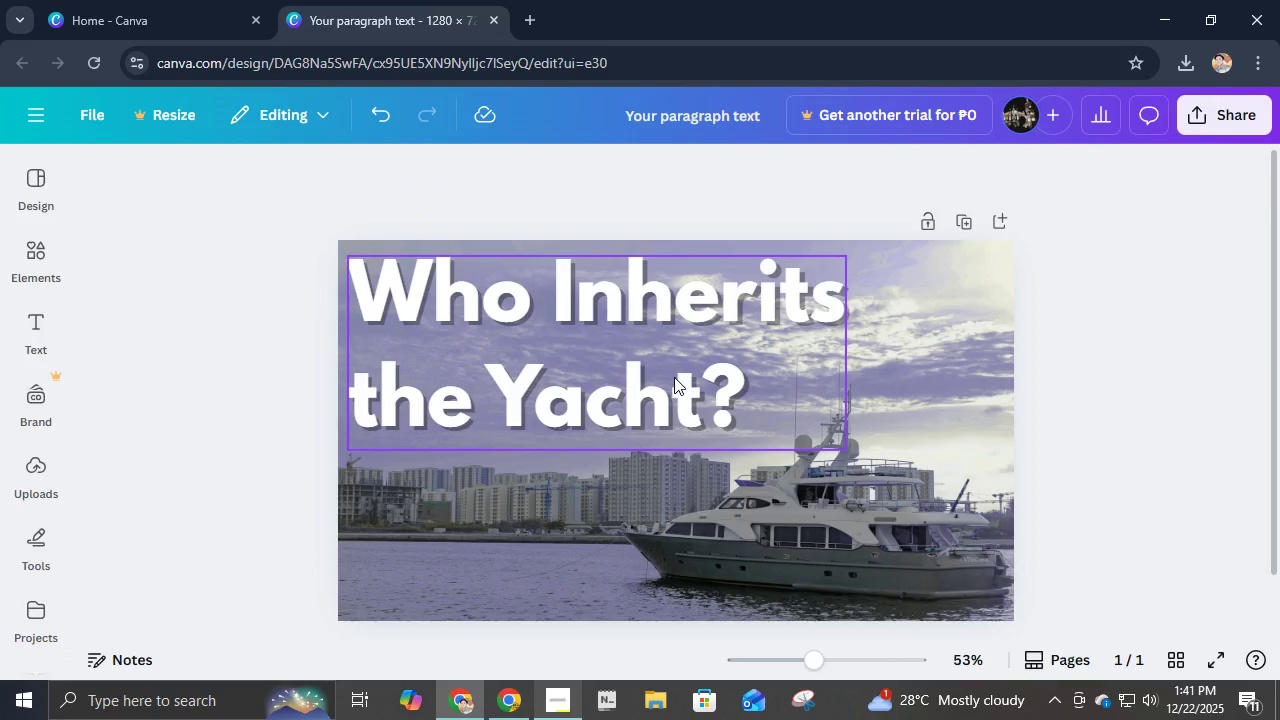 
left_click([674, 377])
 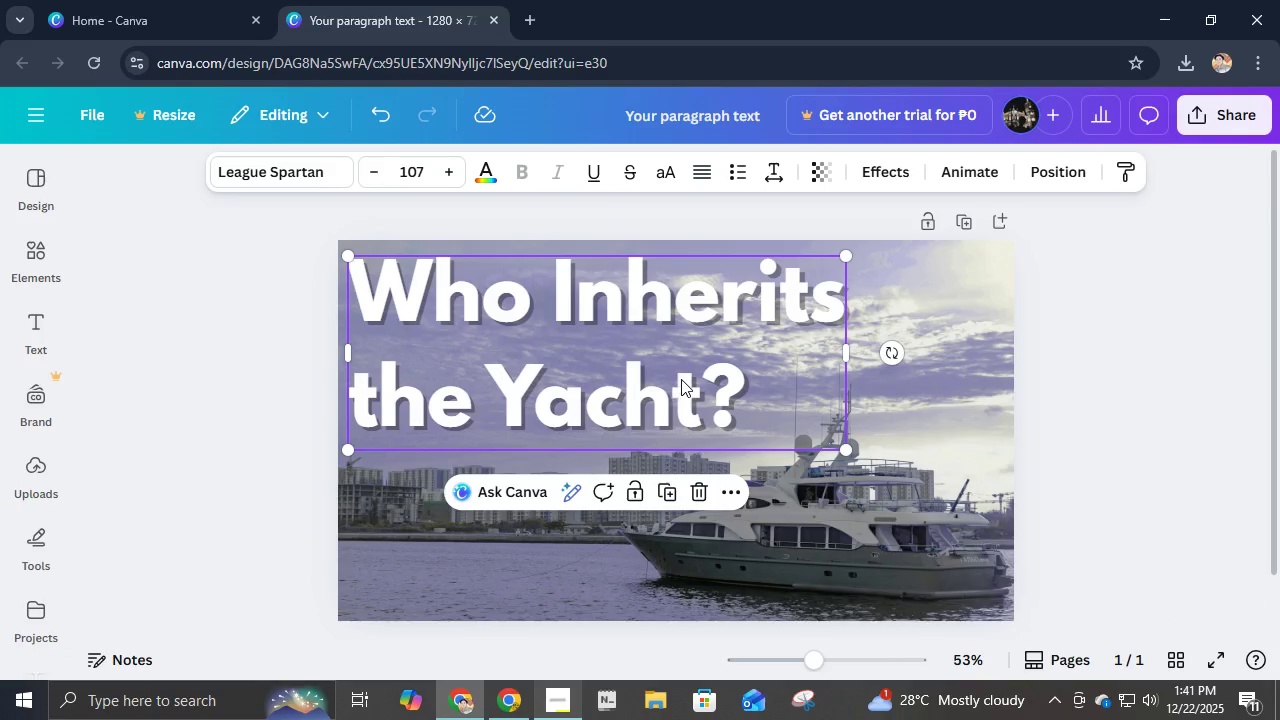 
left_click([681, 379])
 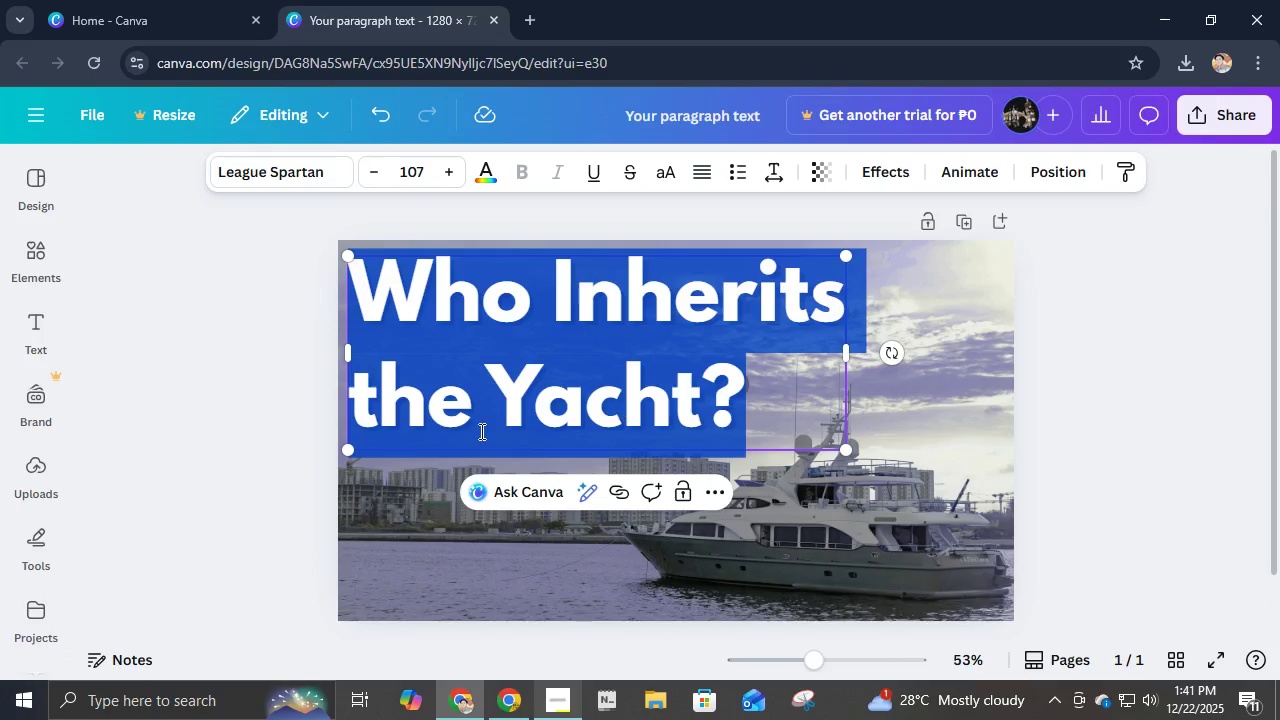 
left_click([480, 431])
 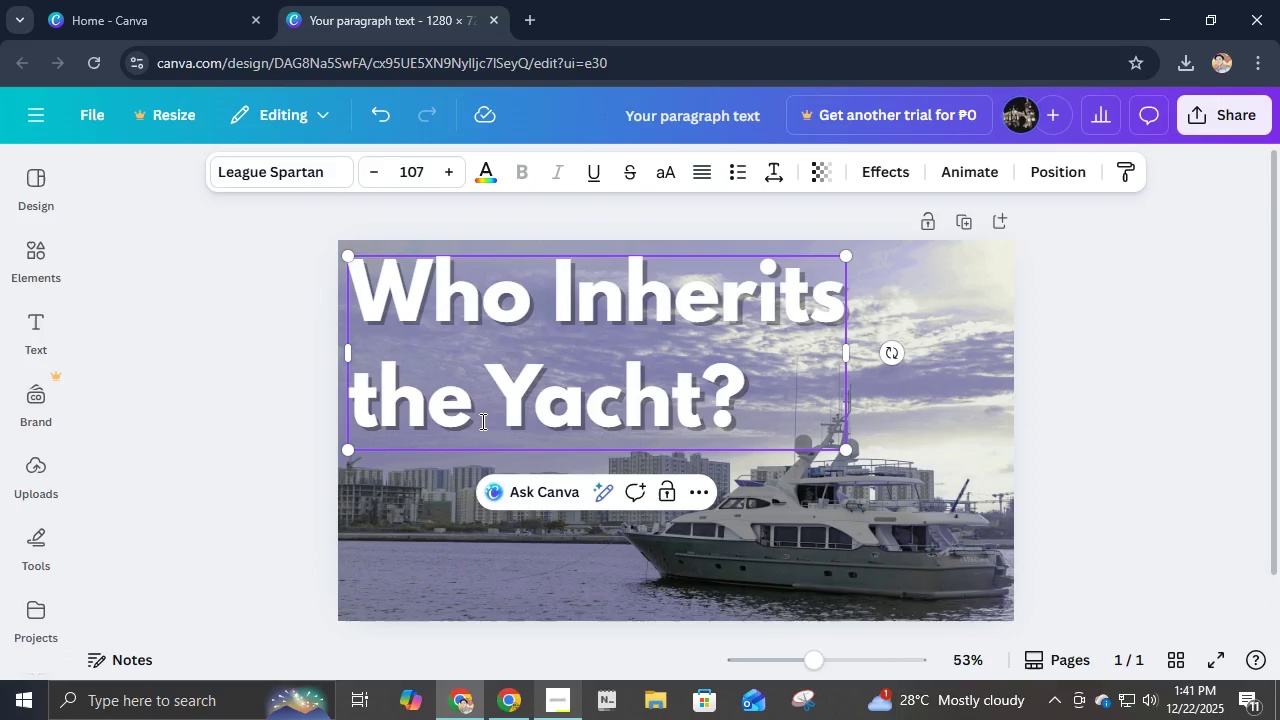 
left_click_drag(start_coordinate=[481, 422], to_coordinate=[343, 332])
 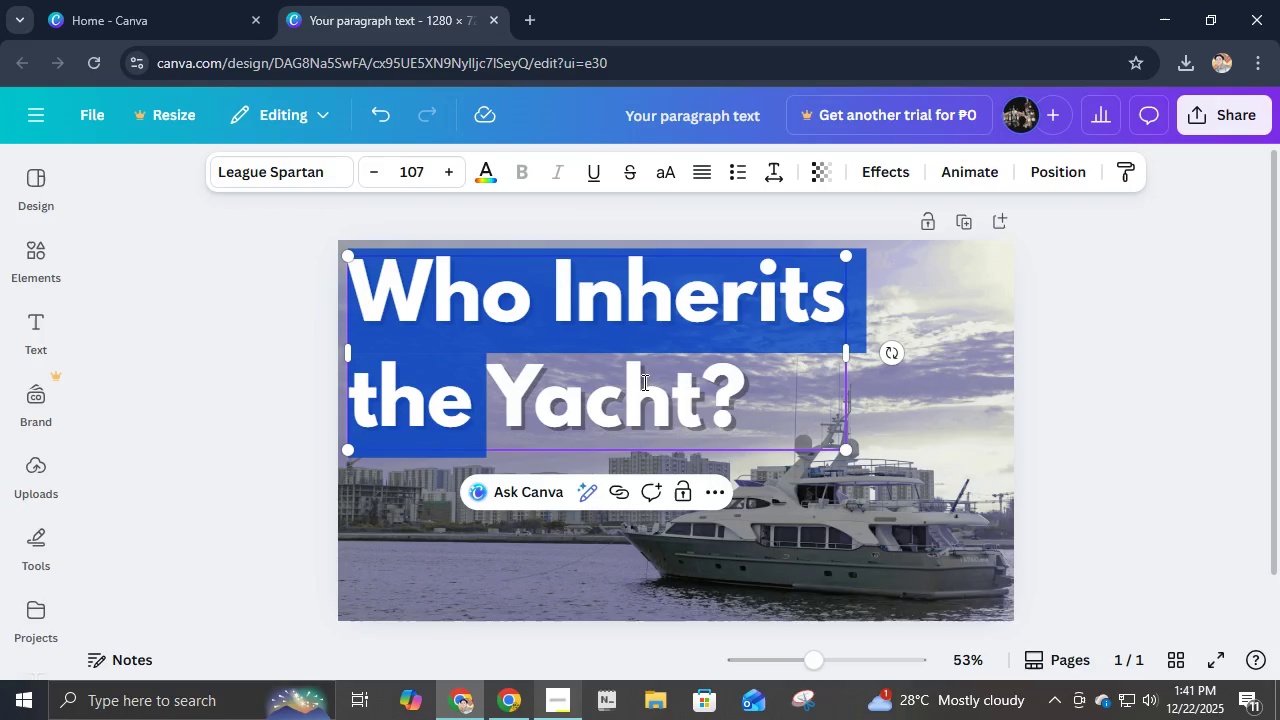 
left_click([611, 373])
 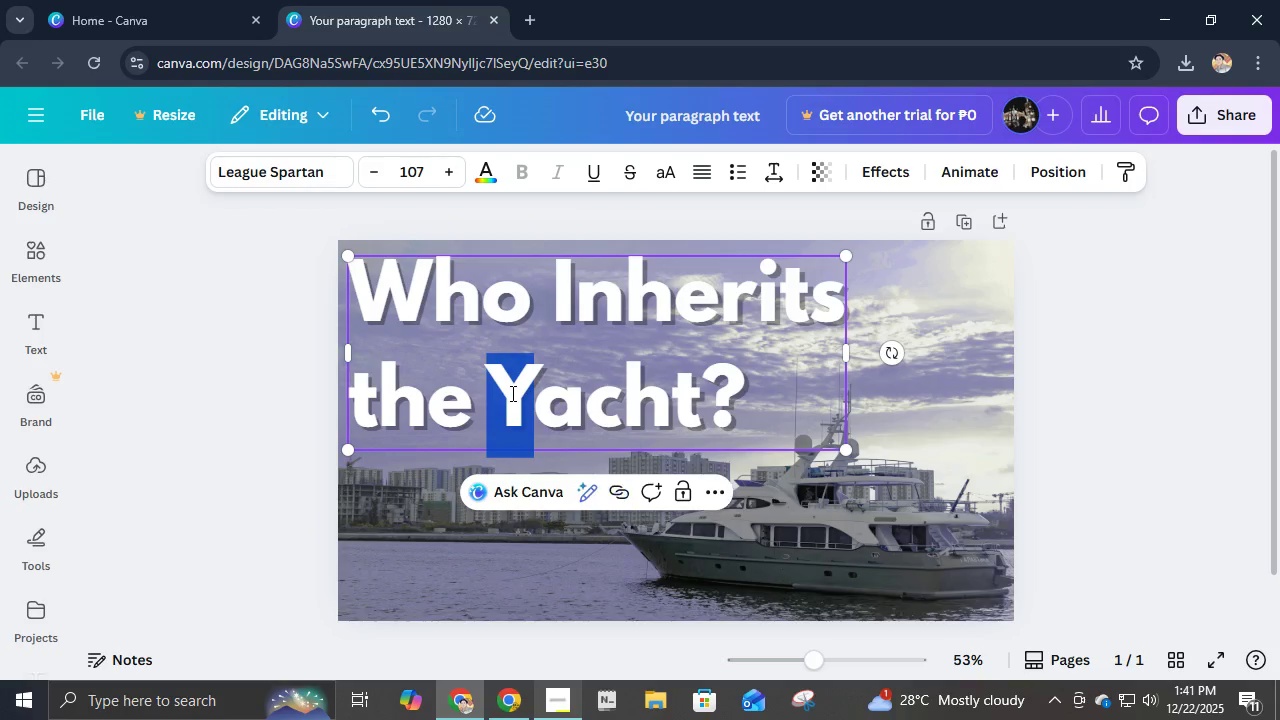 
left_click([514, 402])
 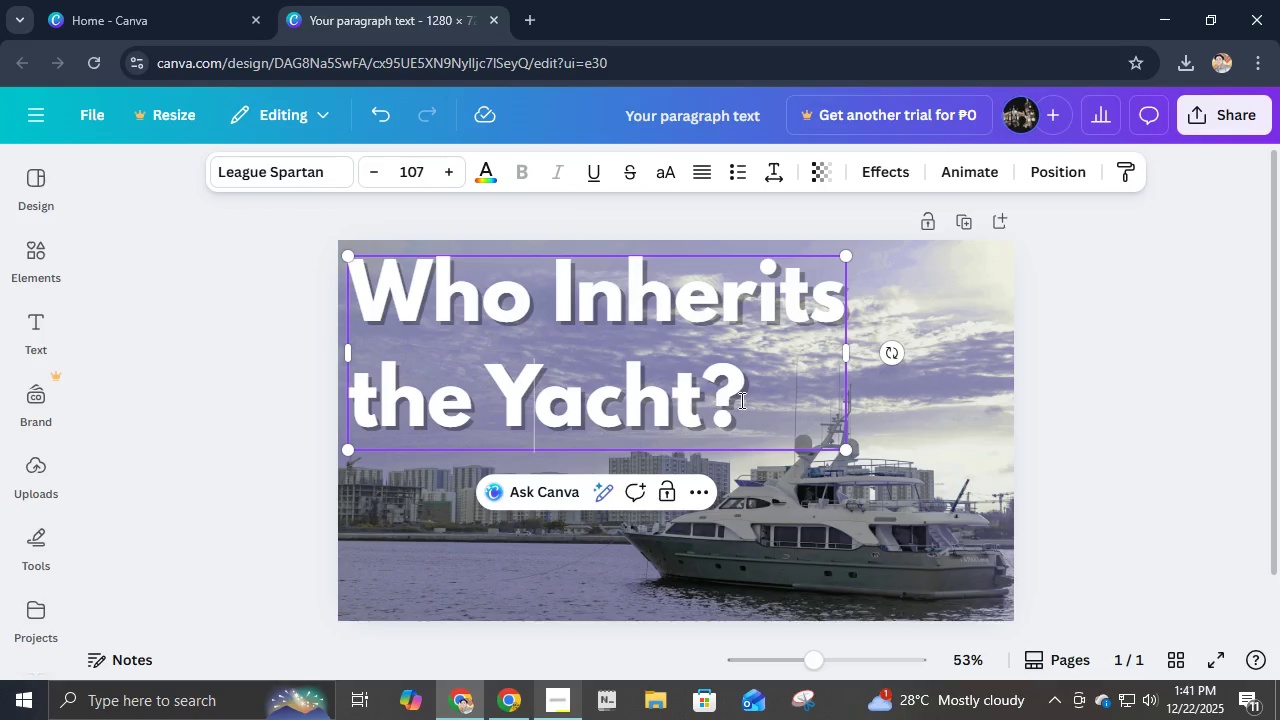 
left_click_drag(start_coordinate=[740, 400], to_coordinate=[499, 416])
 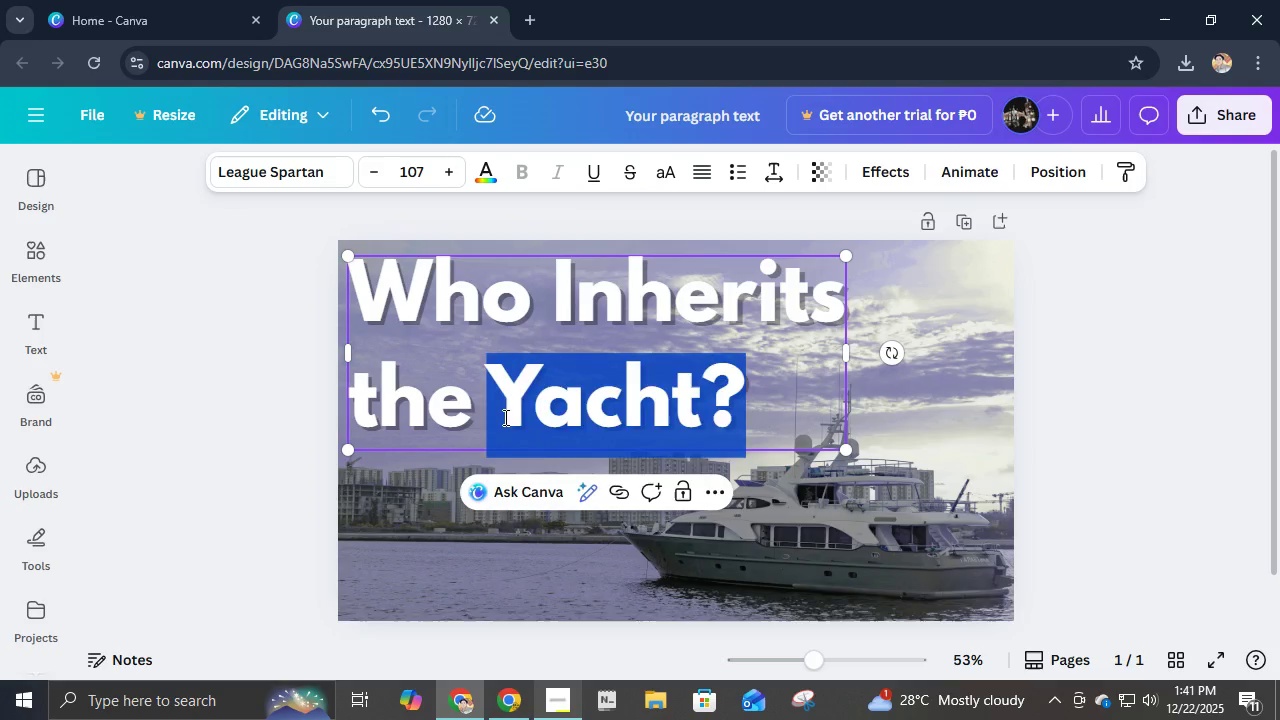 
key(Delete)
 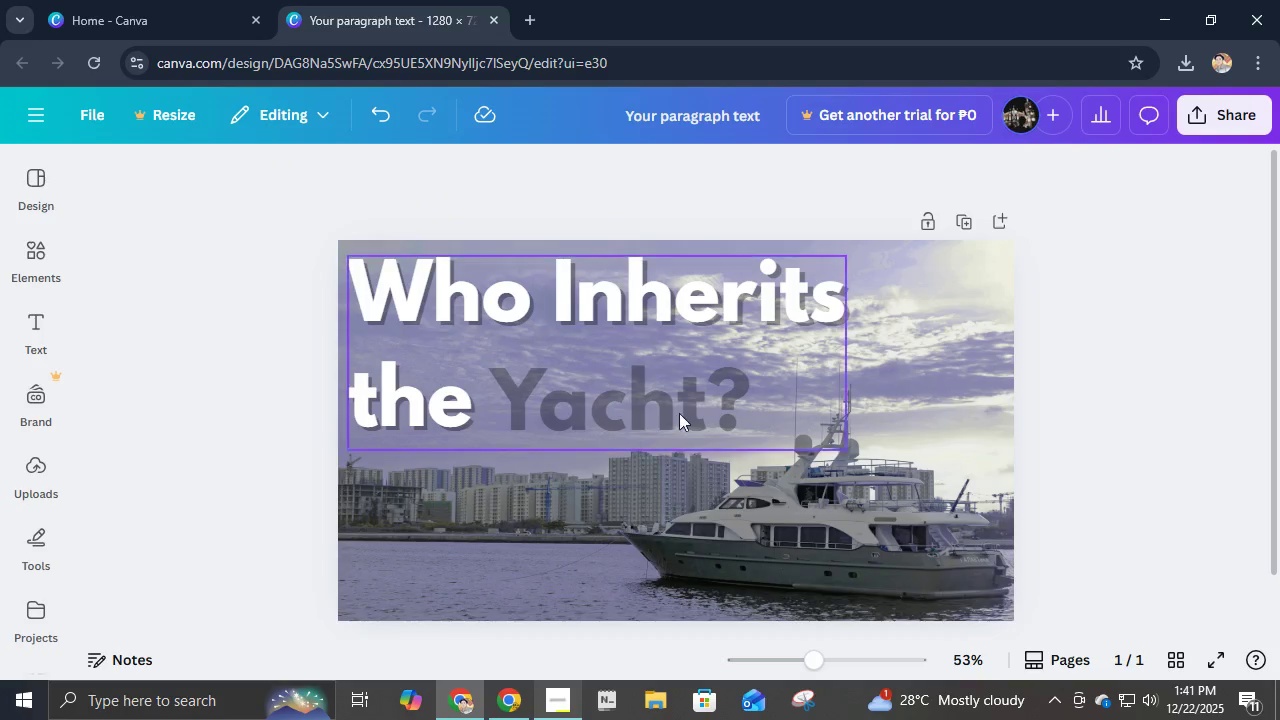 
double_click([591, 409])
 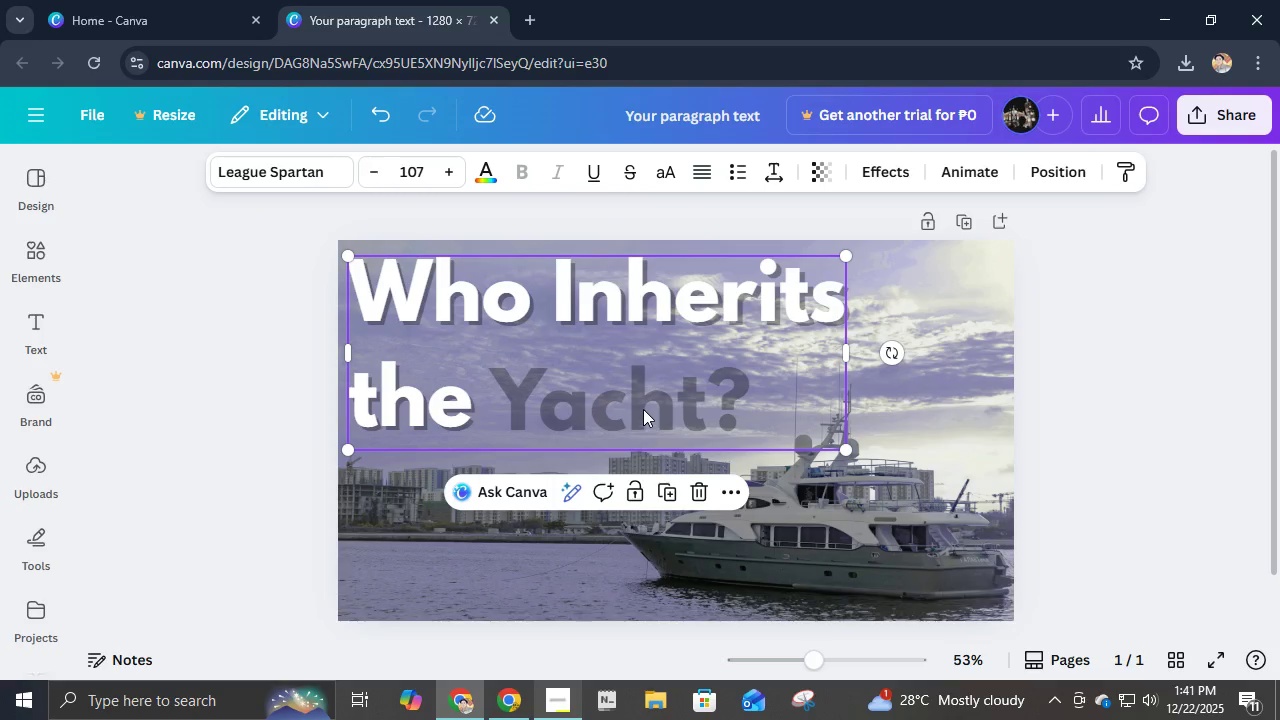 
left_click_drag(start_coordinate=[642, 408], to_coordinate=[897, 590])
 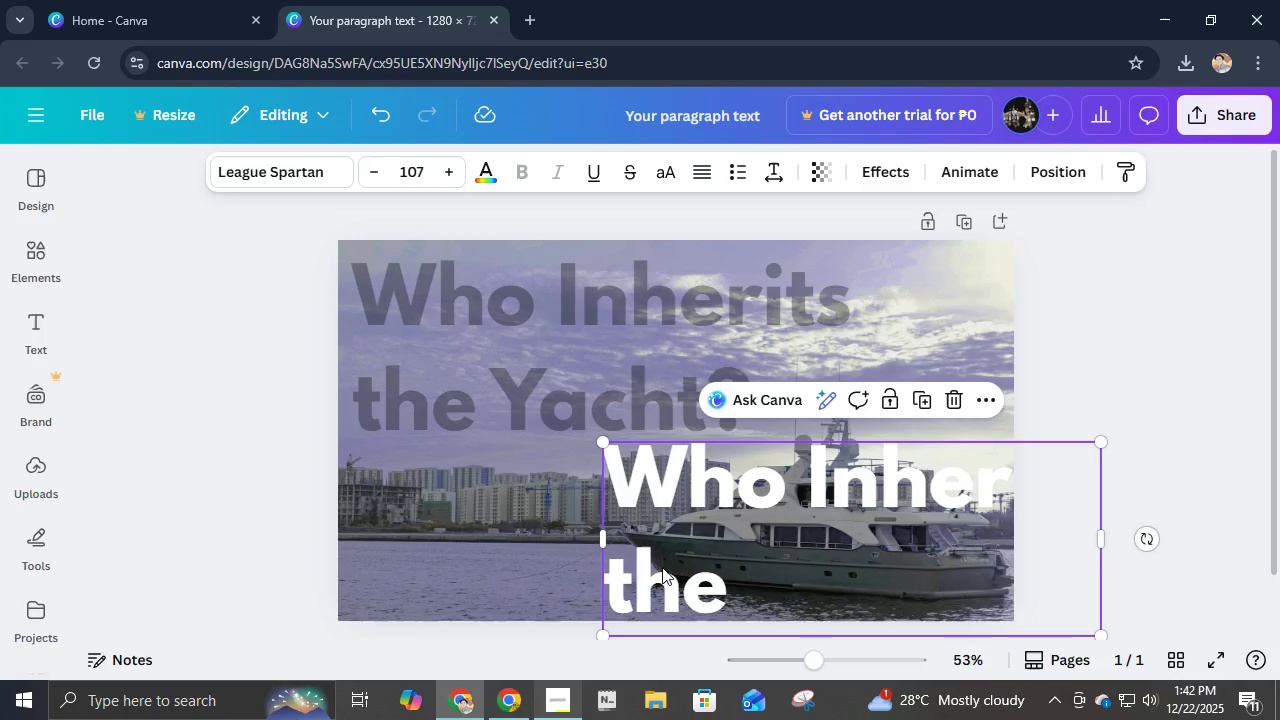 
left_click([601, 593])
 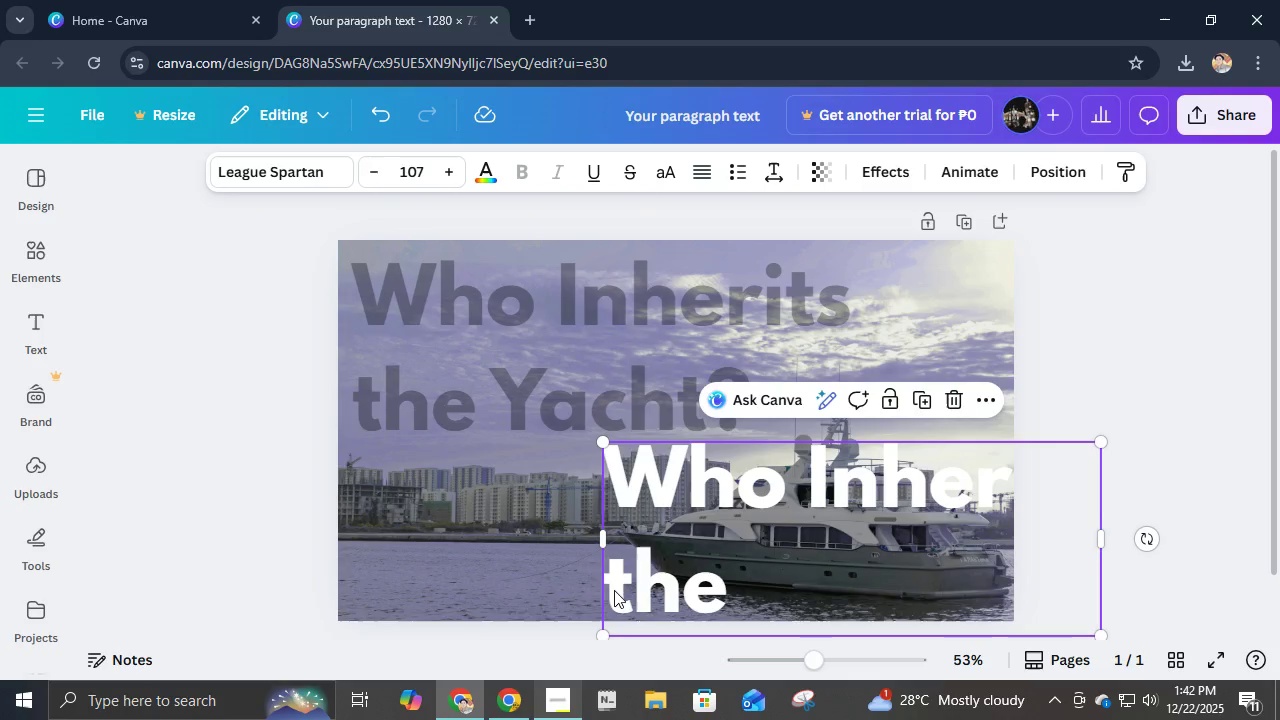 
triple_click([614, 590])
 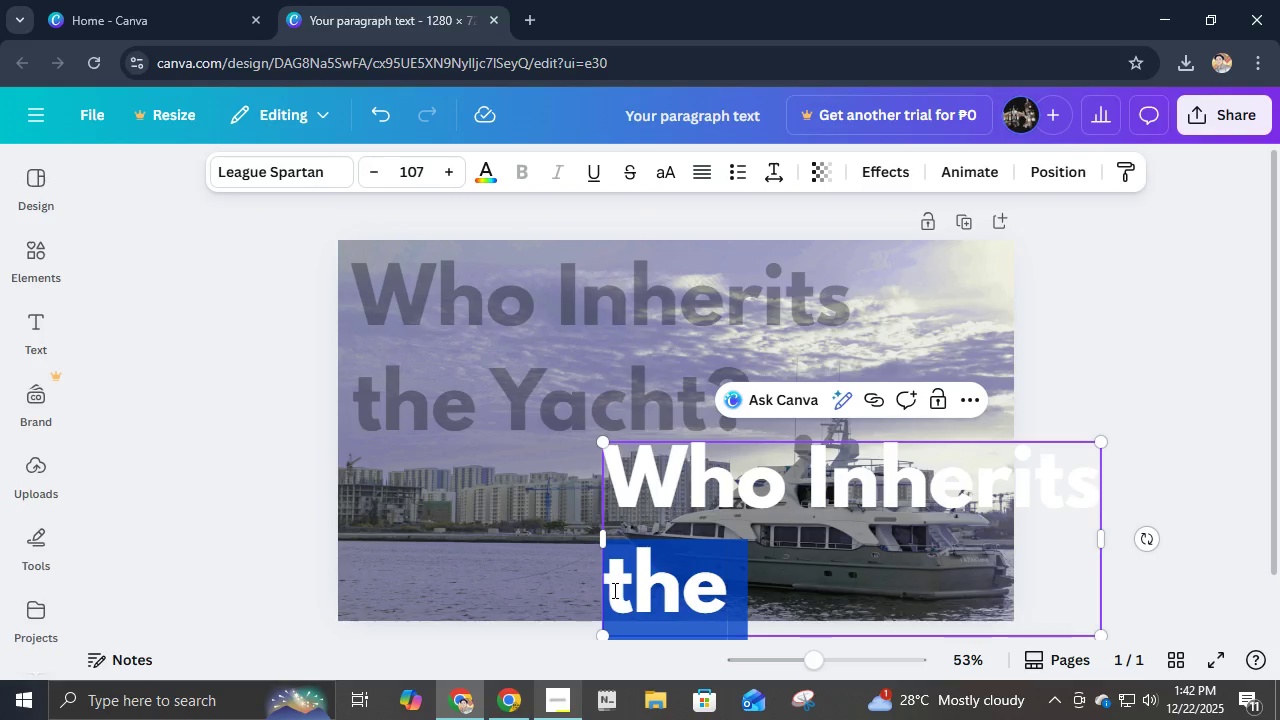 
triple_click([613, 590])
 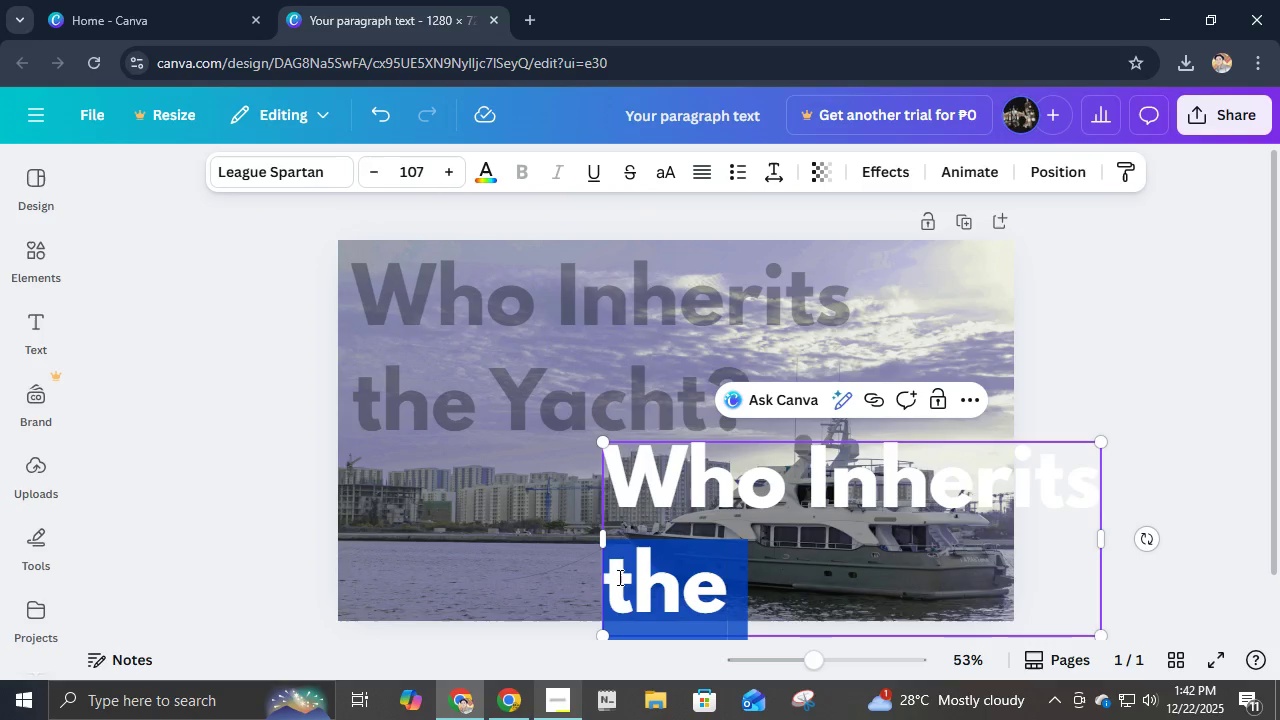 
key(ArrowLeft)
 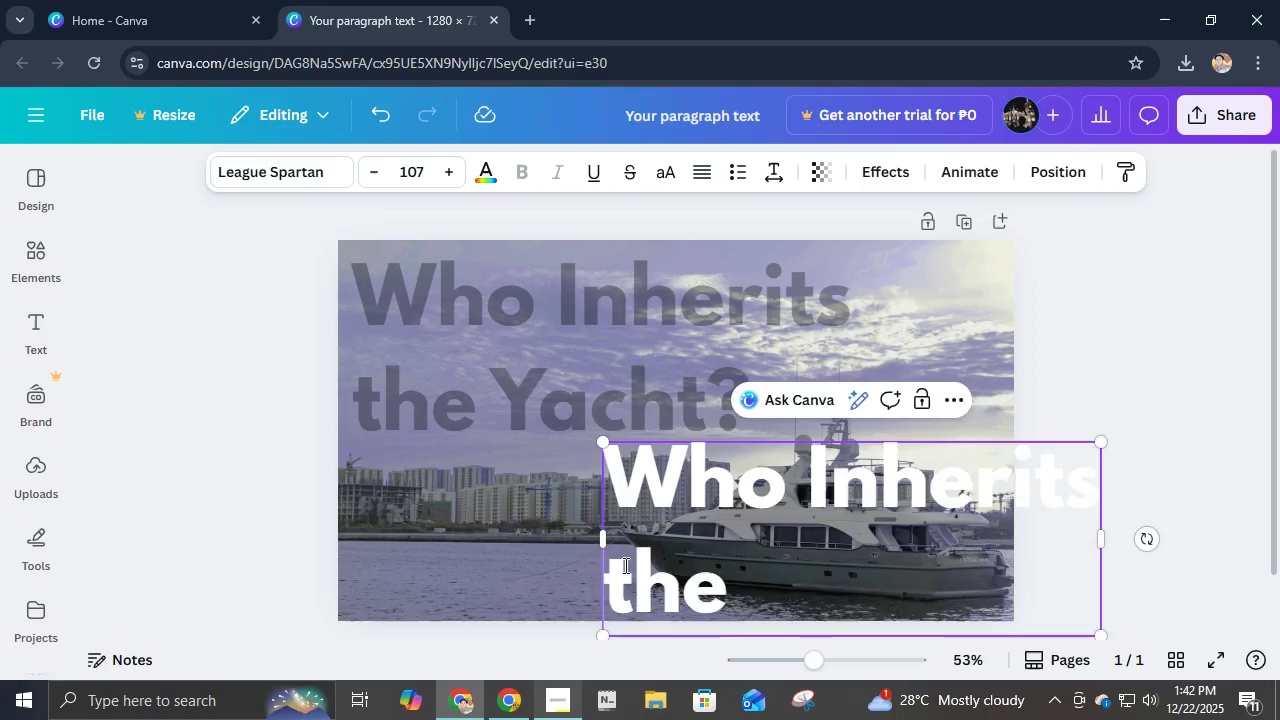 
key(Backspace)
 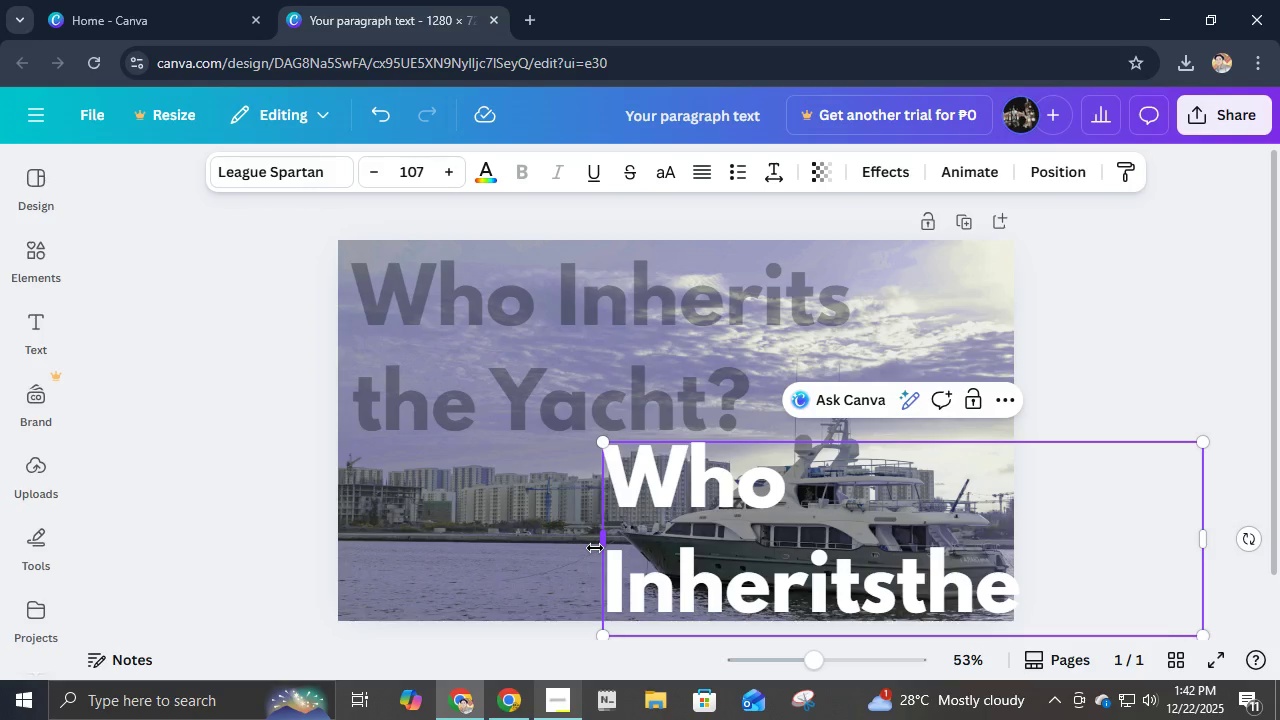 
key(Space)
 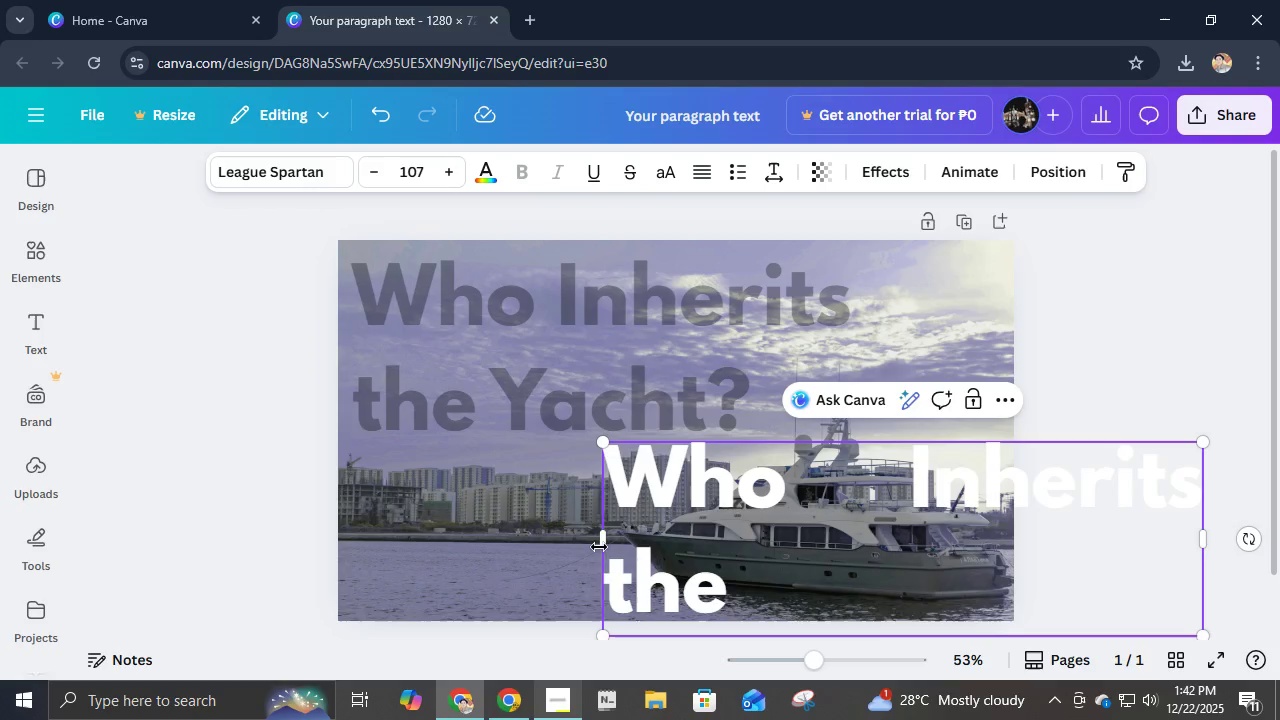 
left_click_drag(start_coordinate=[599, 545], to_coordinate=[366, 498])
 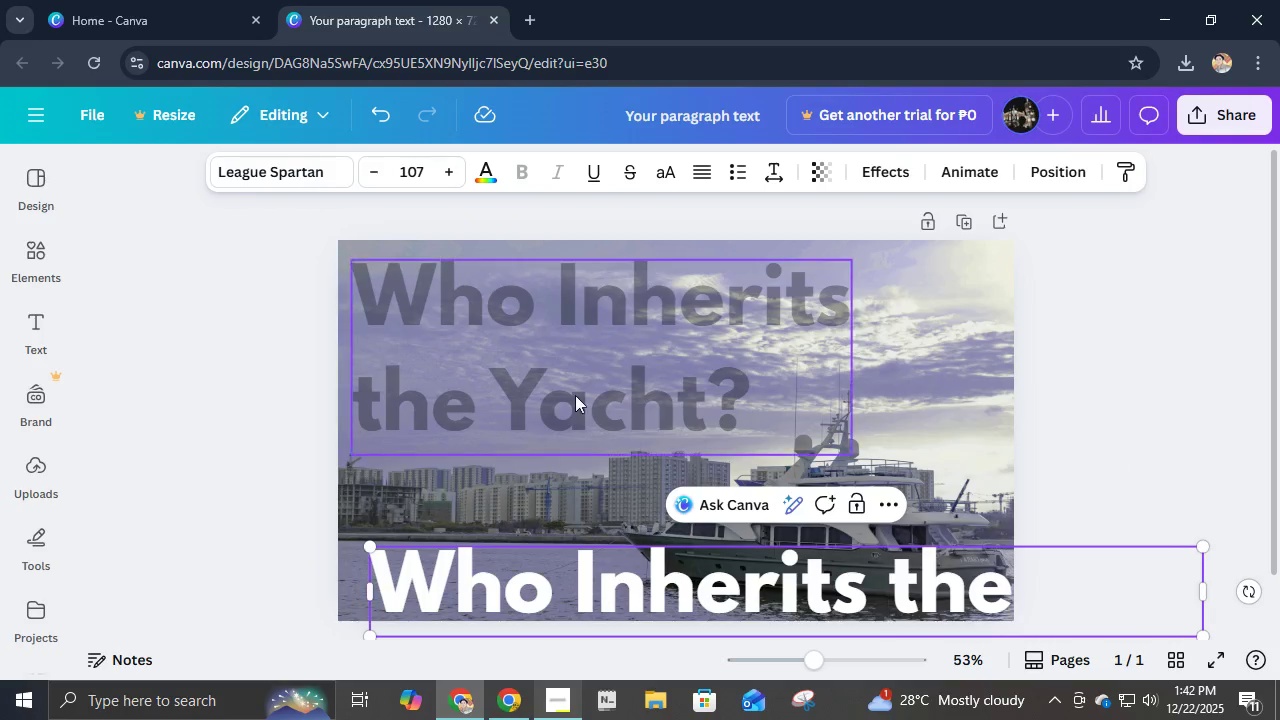 
left_click([577, 389])
 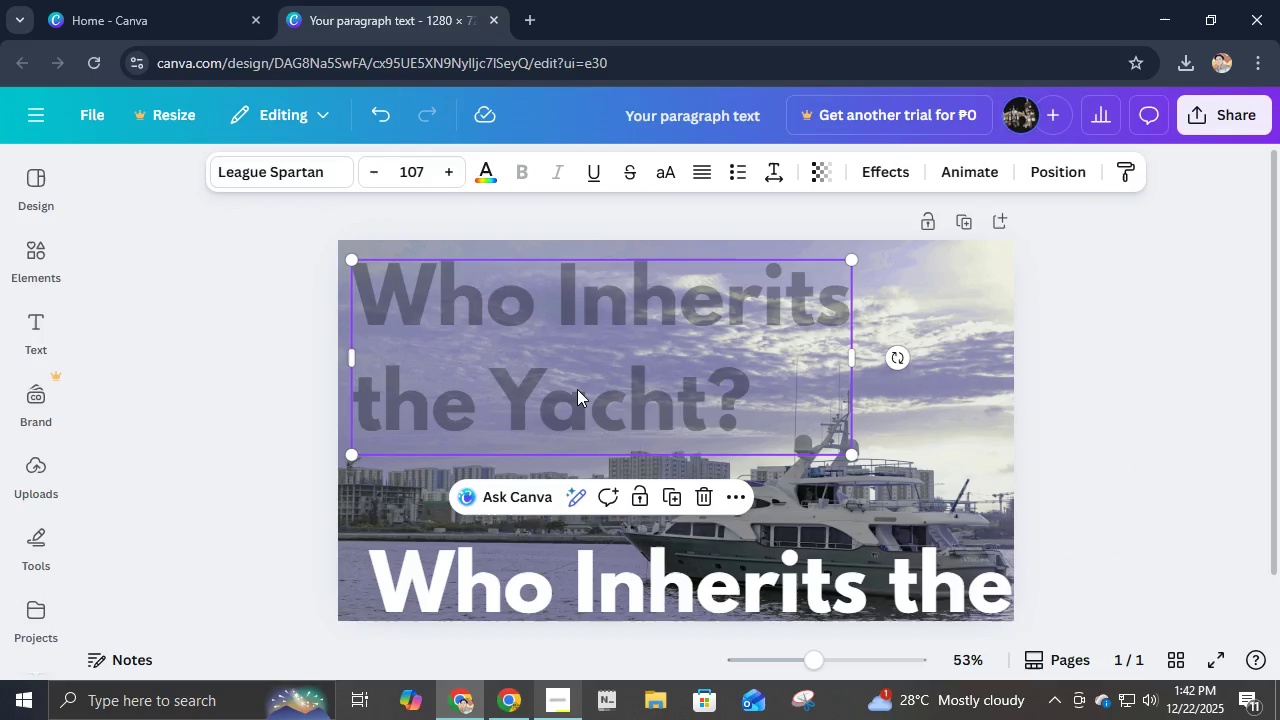 
key(Delete)
 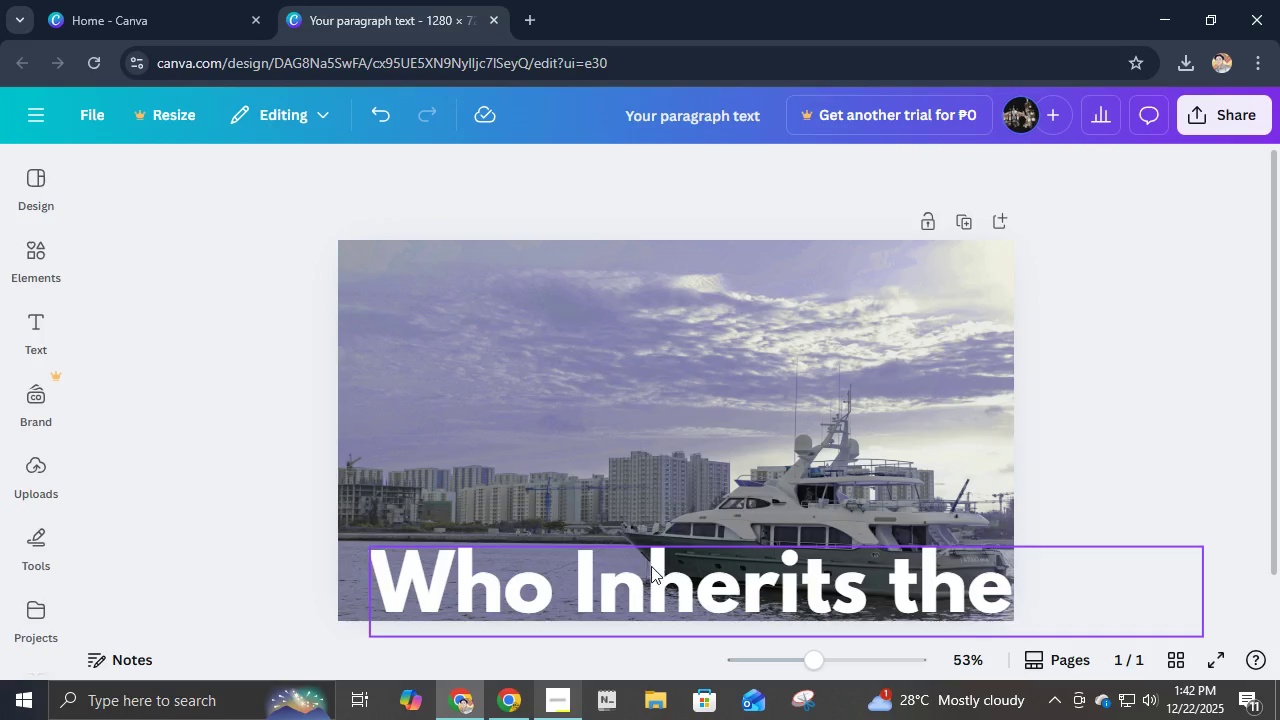 
left_click_drag(start_coordinate=[650, 579], to_coordinate=[638, 300])
 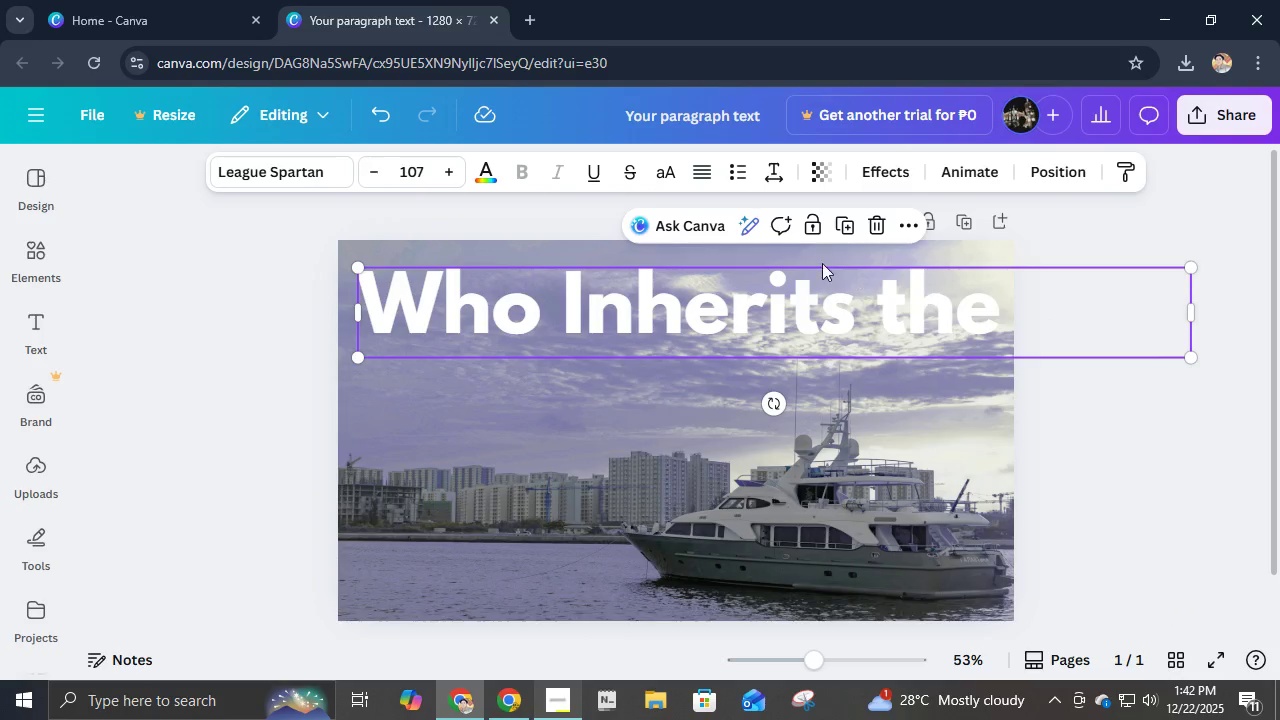 
left_click_drag(start_coordinate=[1199, 358], to_coordinate=[874, 284])
 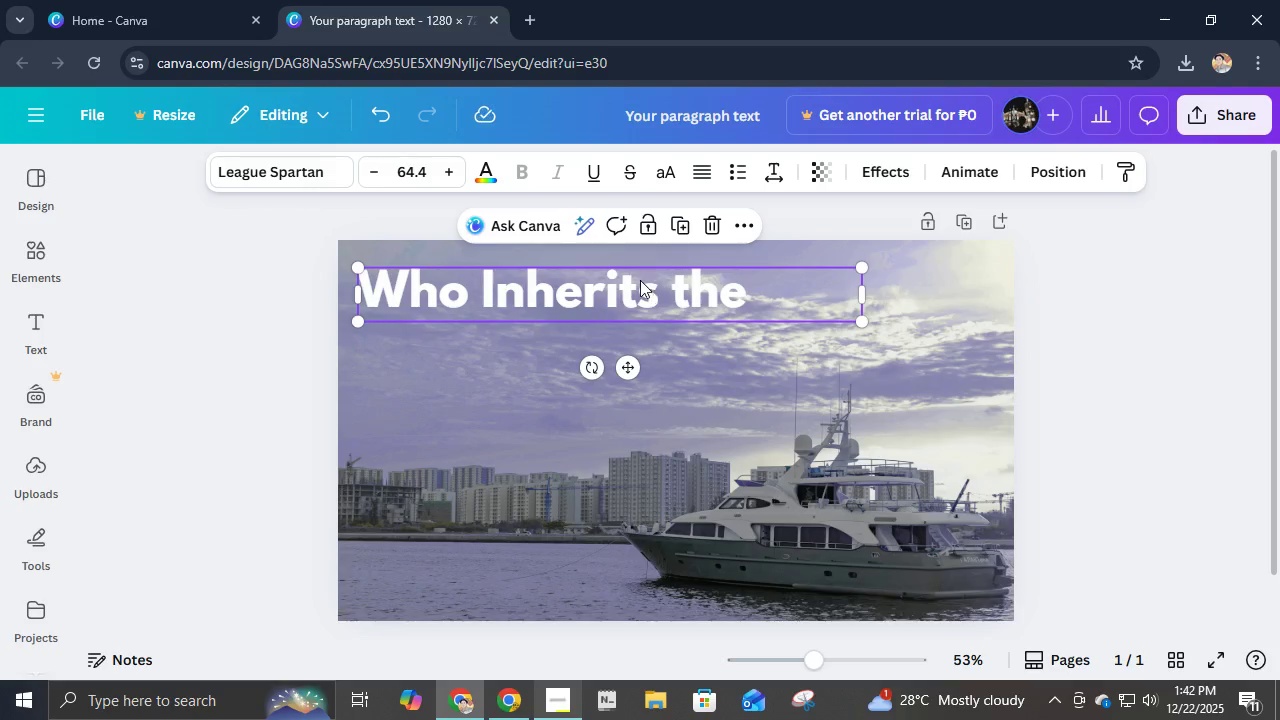 
left_click_drag(start_coordinate=[631, 292], to_coordinate=[625, 294])
 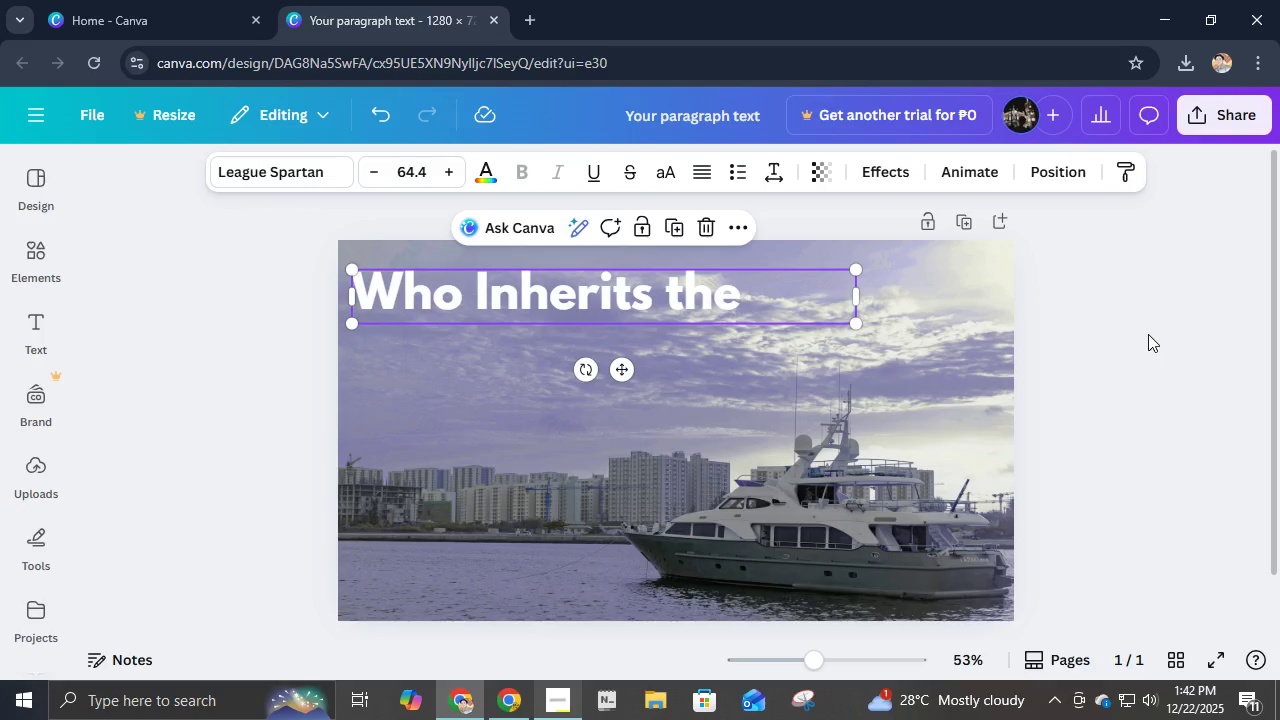 
left_click([1148, 334])